 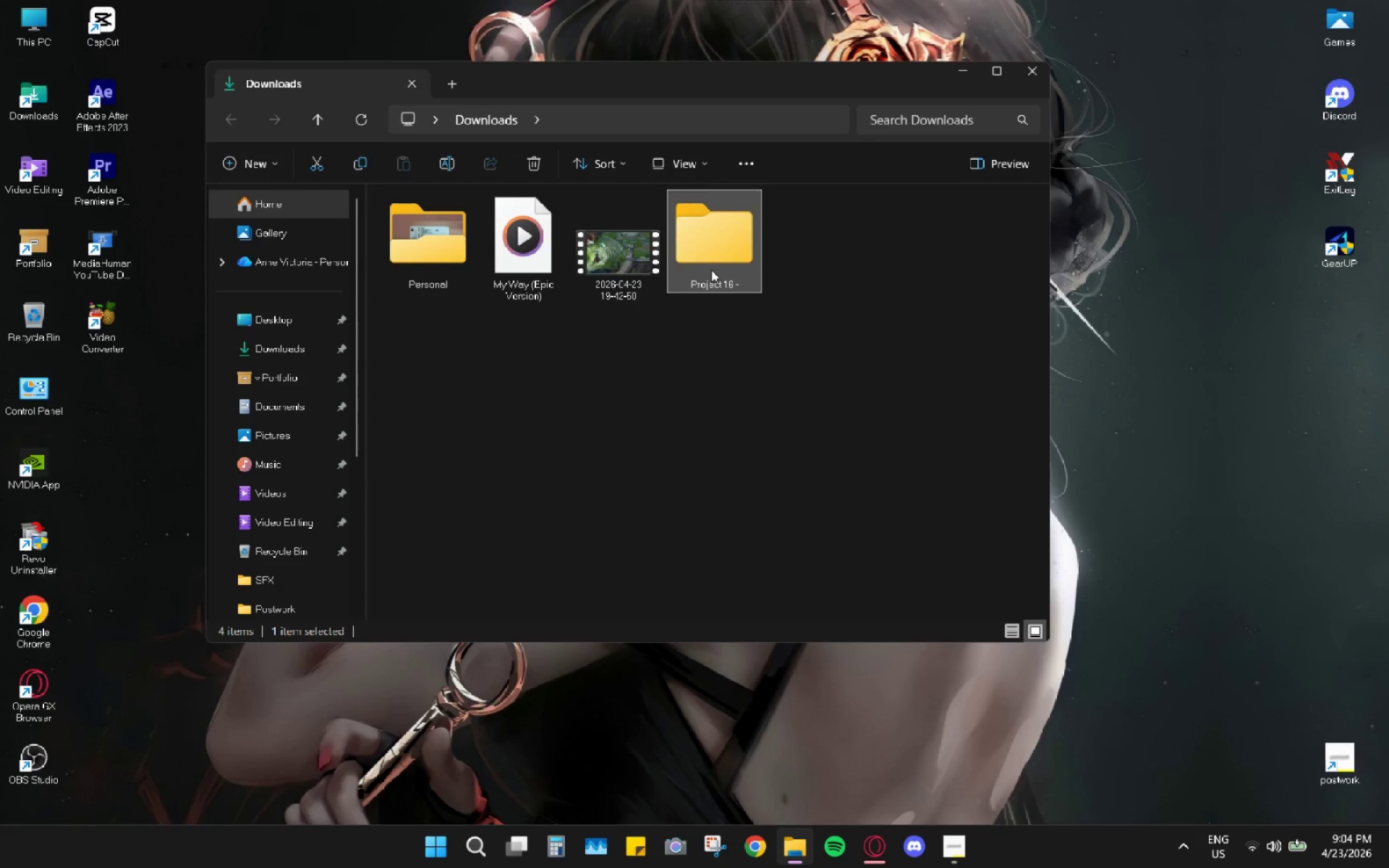 
left_click([807, 239])
 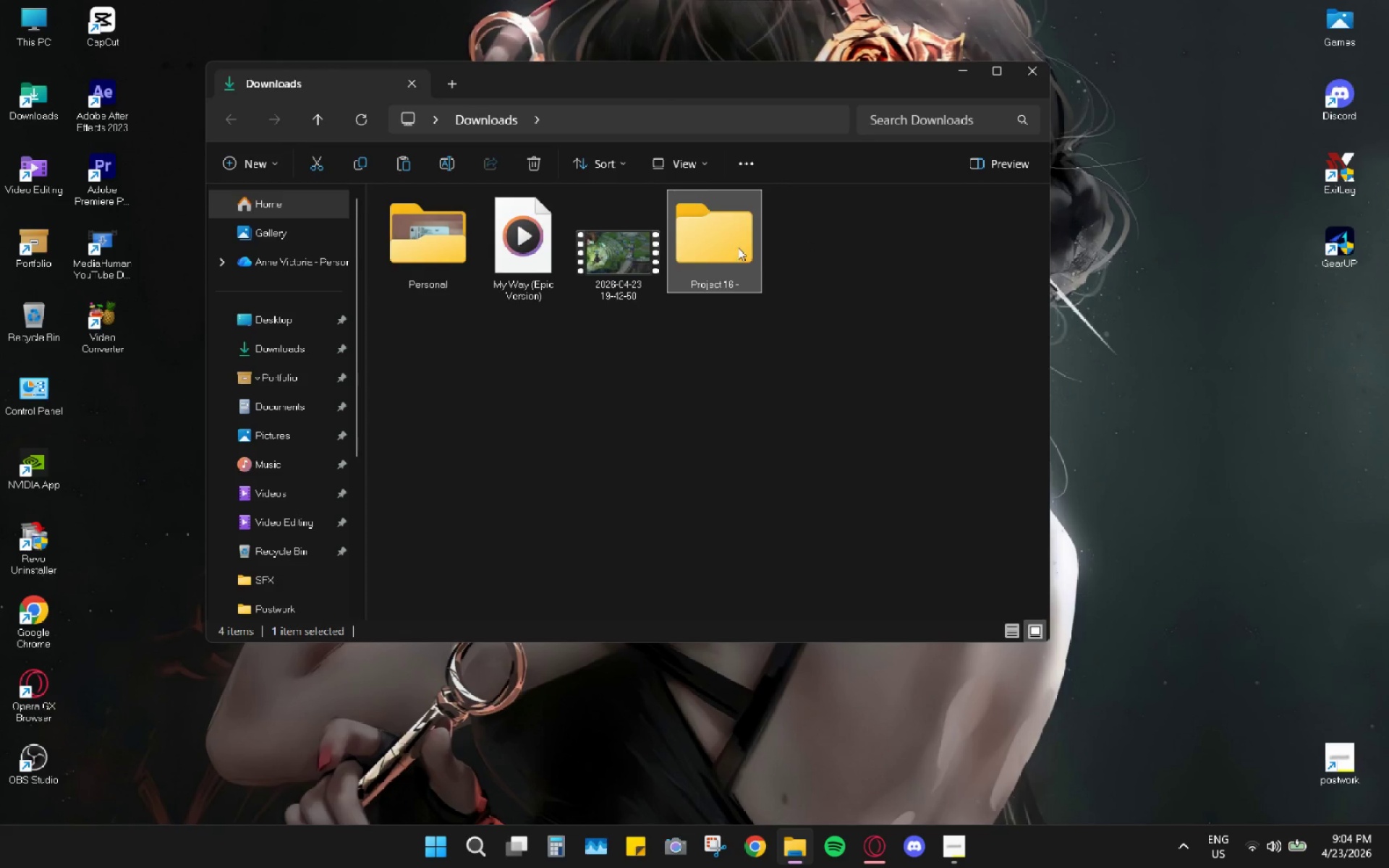 
right_click([738, 247])
 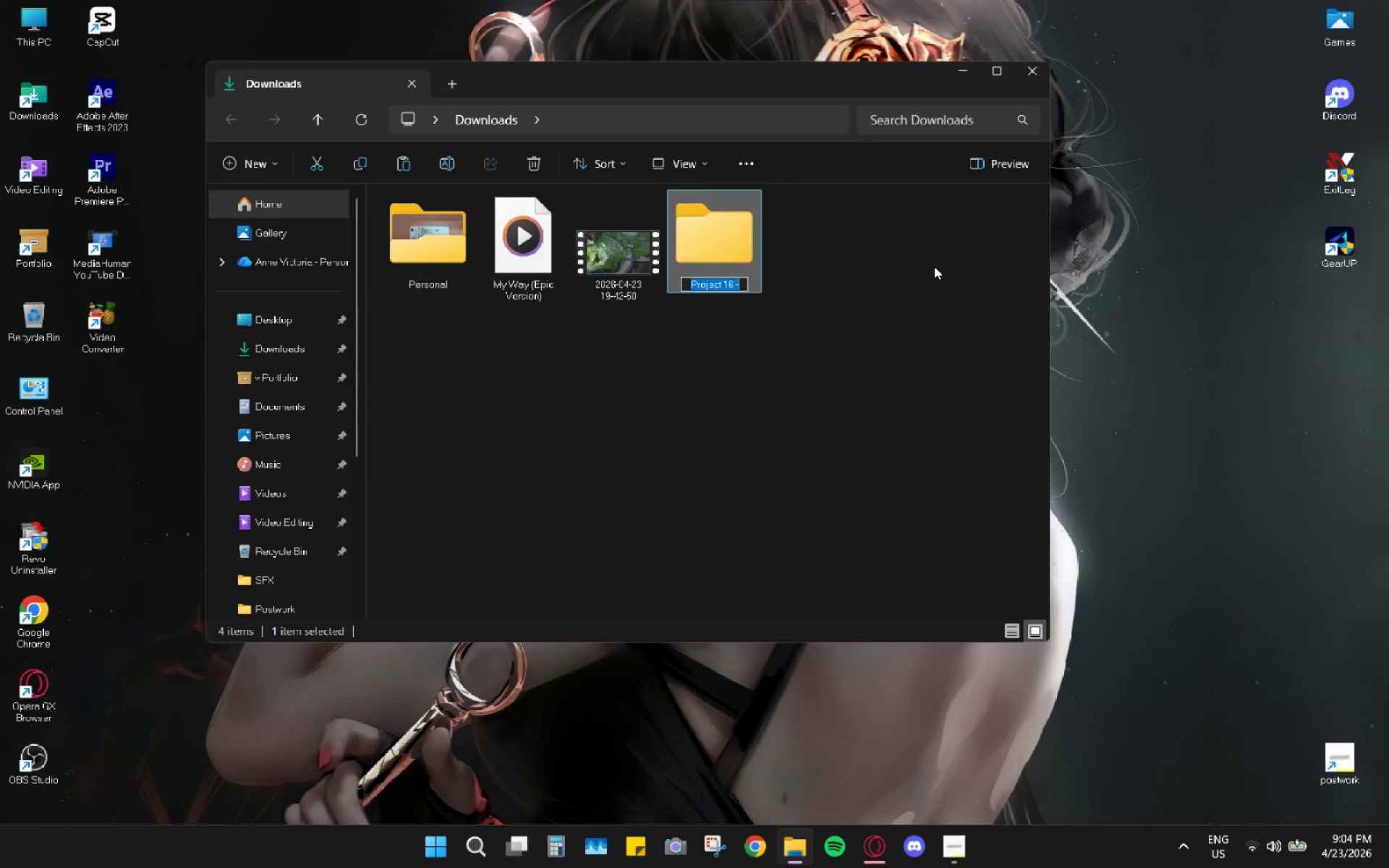 
key(ArrowRight)
 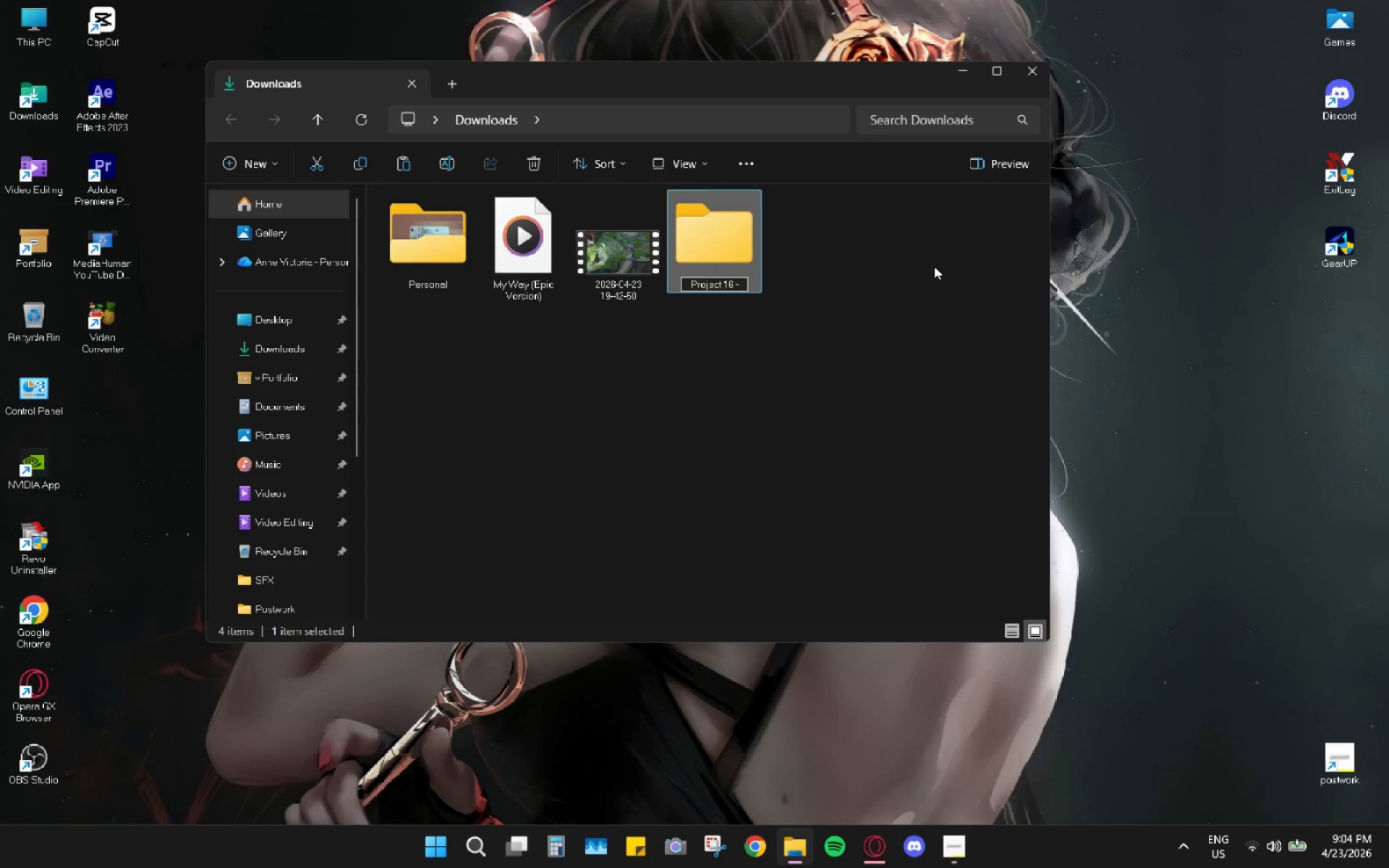 
type( One Take)
 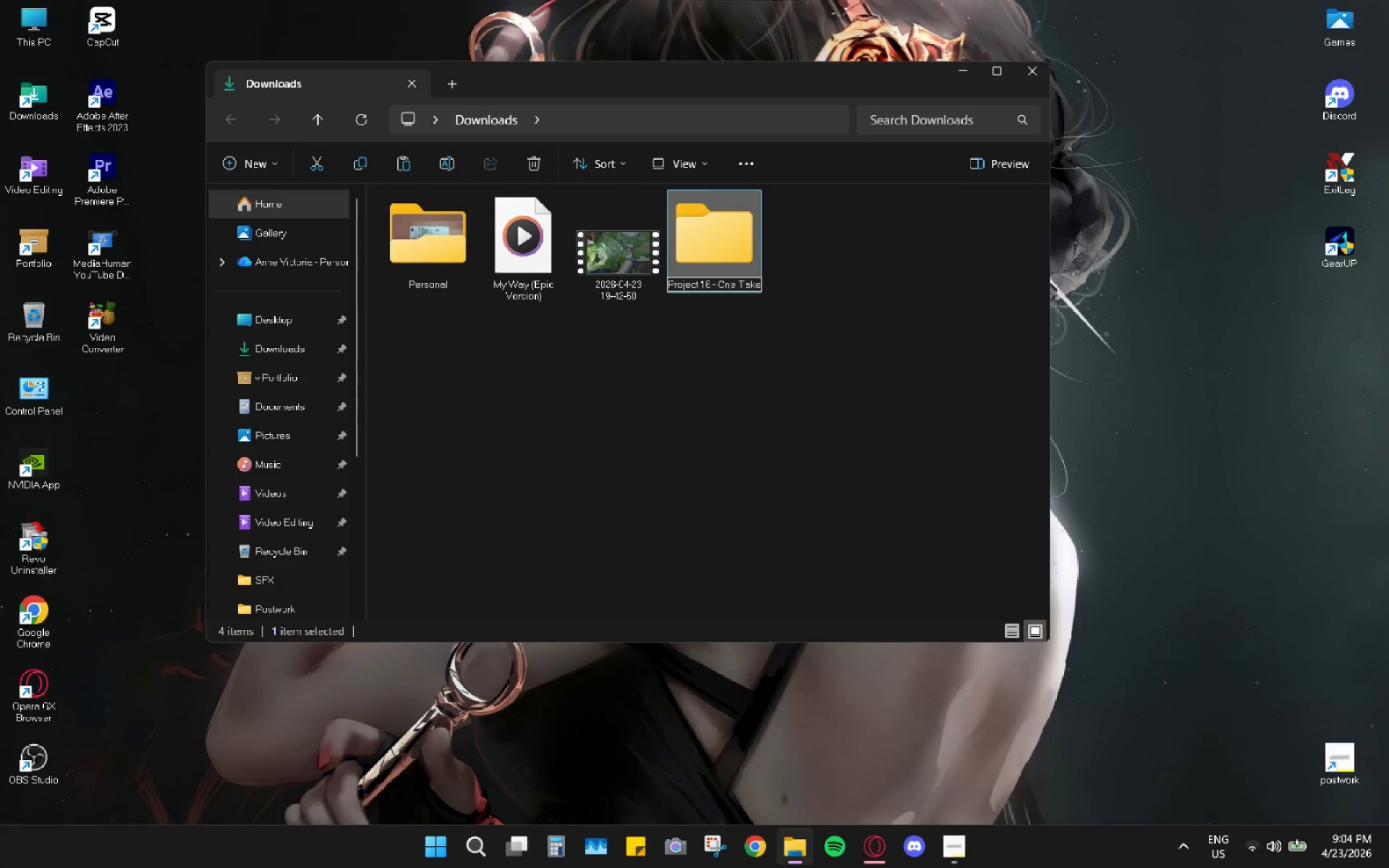 
left_click([707, 541])
 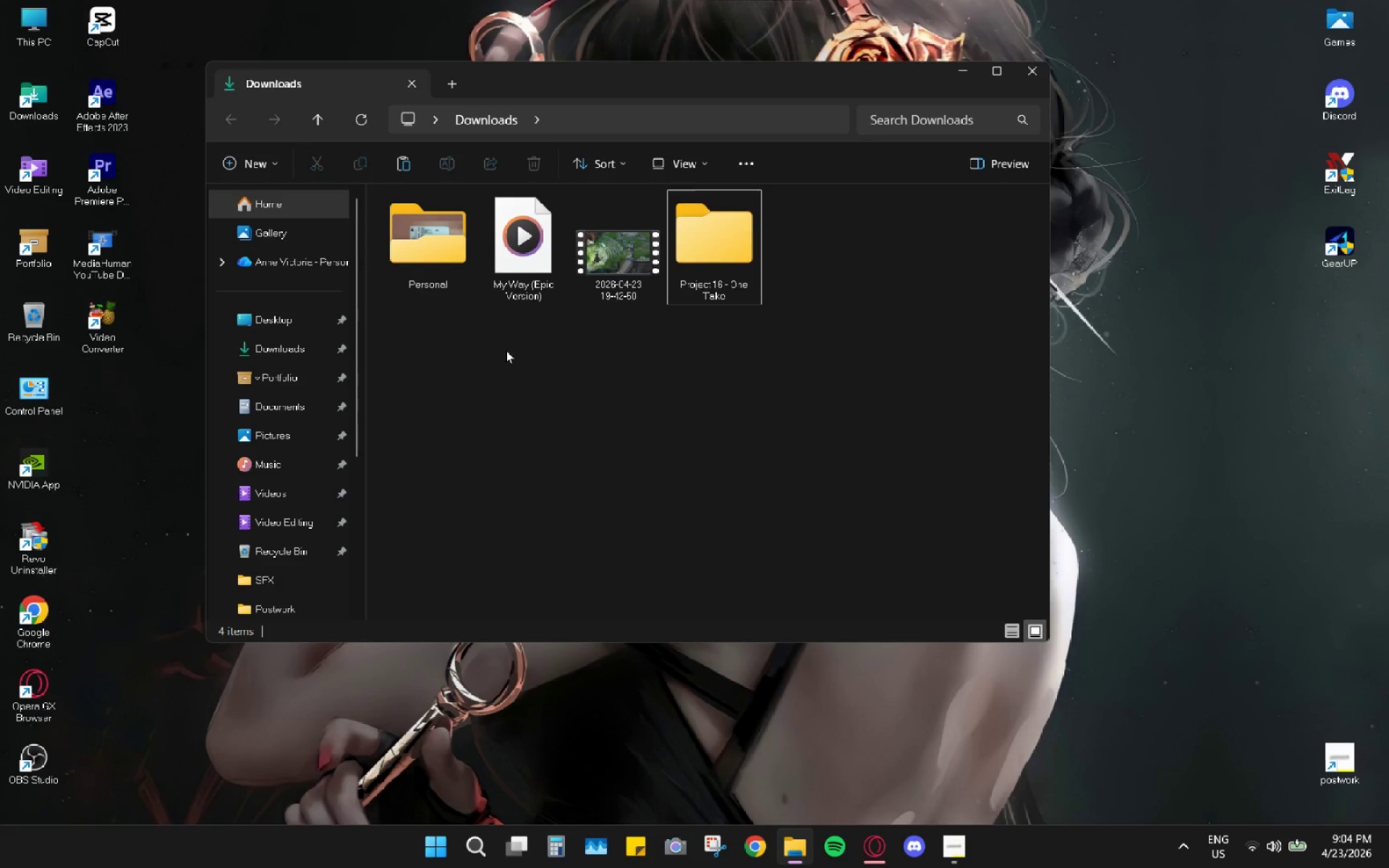 
left_click_drag(start_coordinate=[509, 354], to_coordinate=[592, 283])
 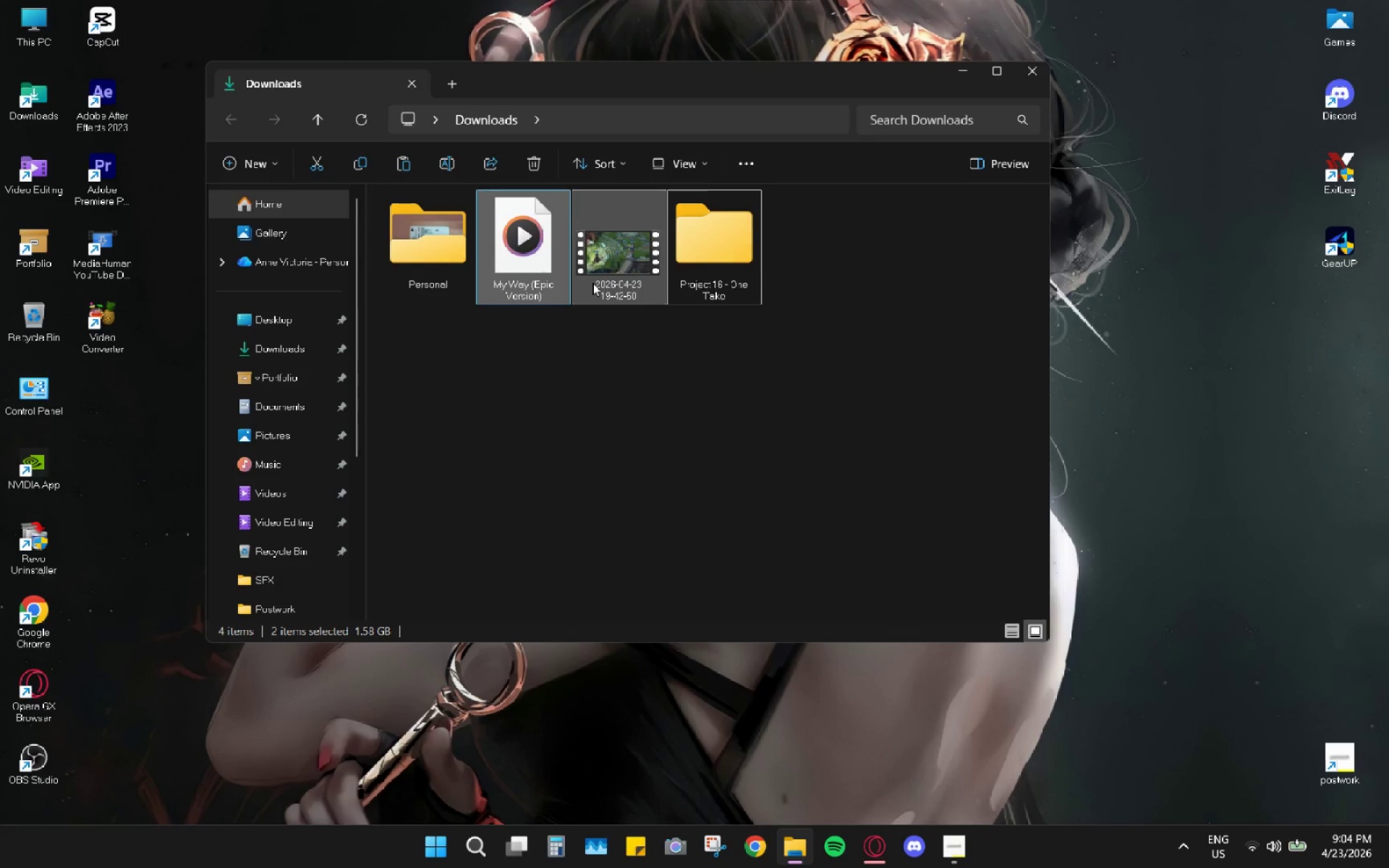 
key(Control+X)
 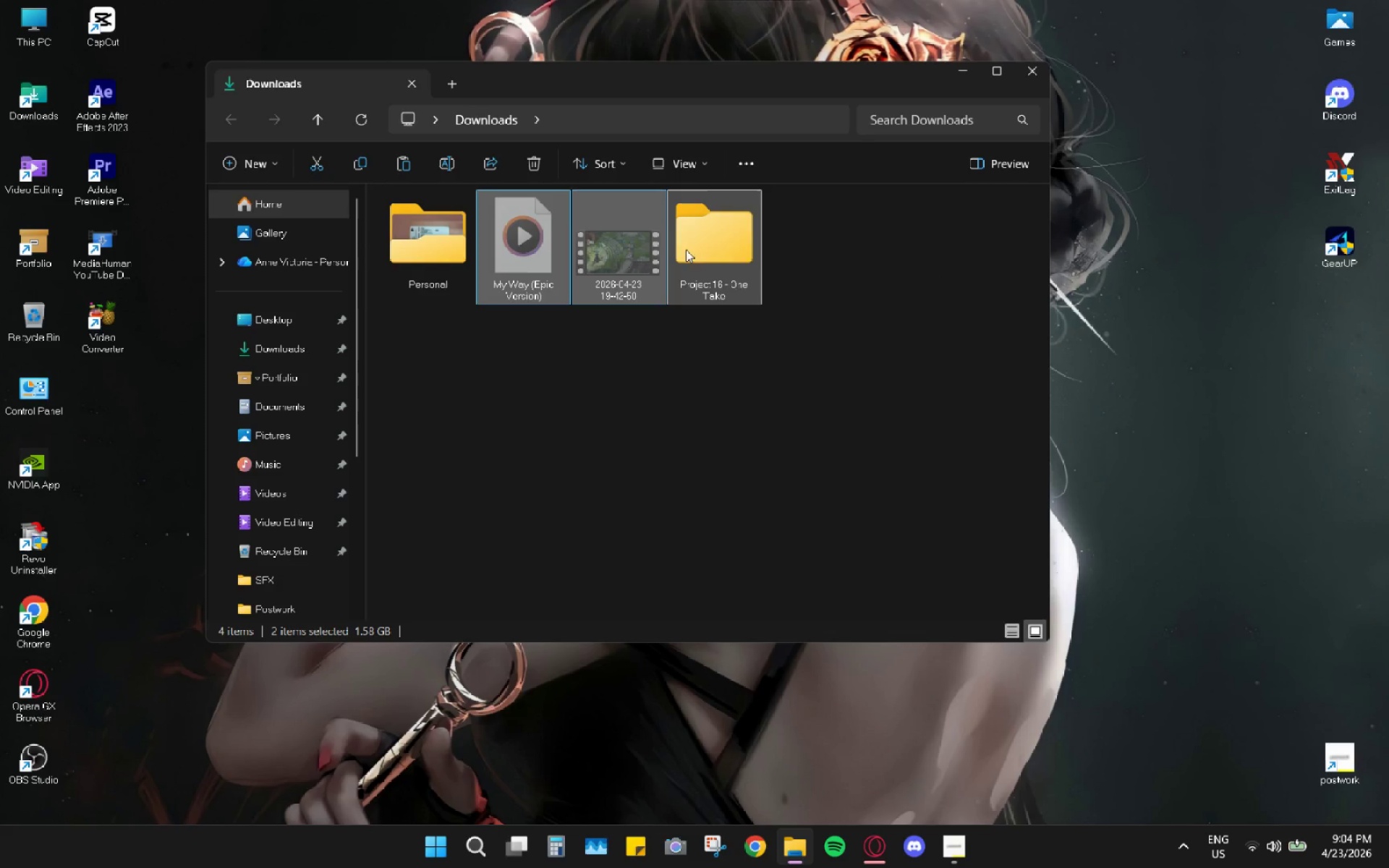 
left_click([710, 238])
 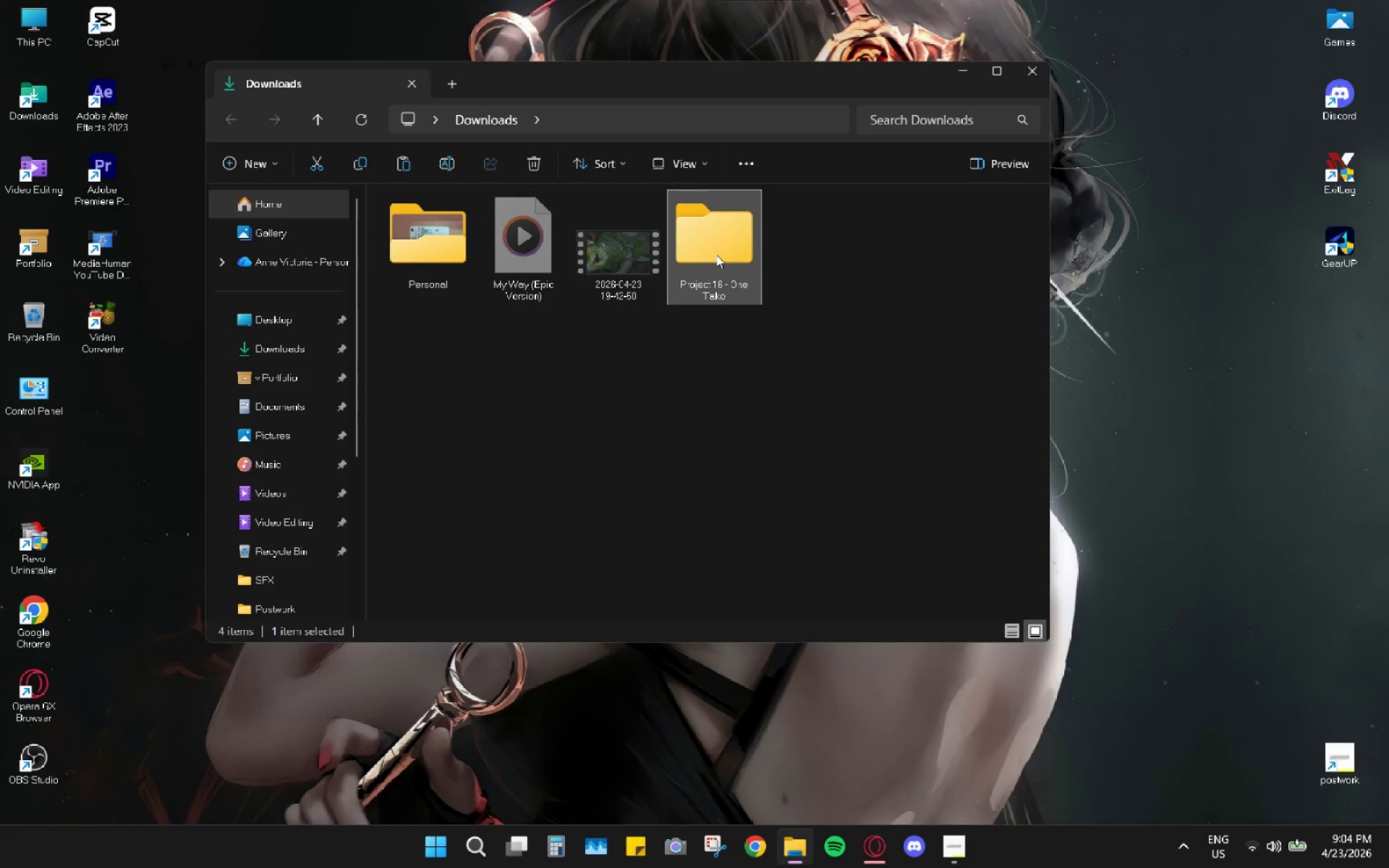 
double_click([716, 255])
 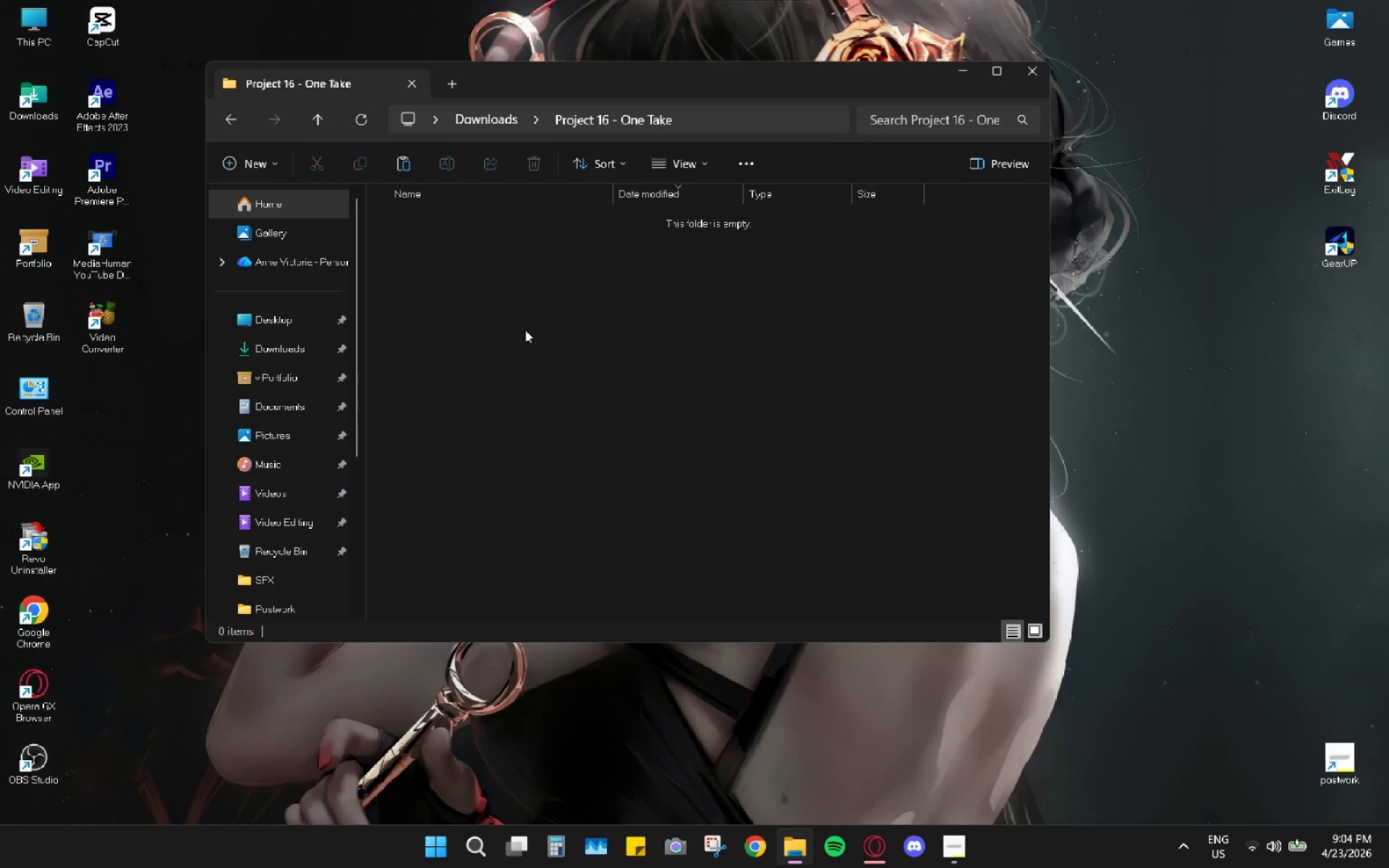 
triple_click([522, 332])
 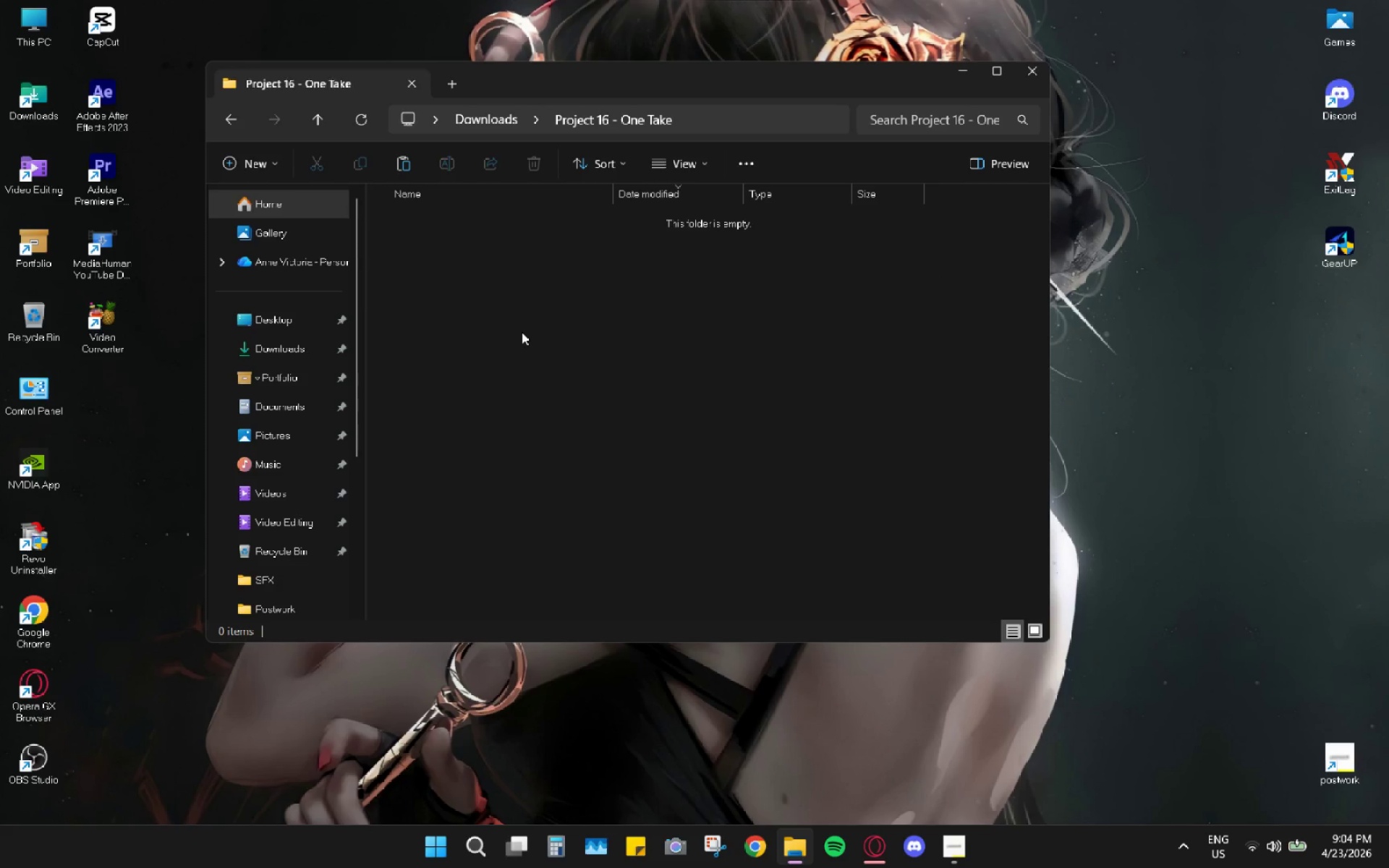 
right_click([522, 332])
 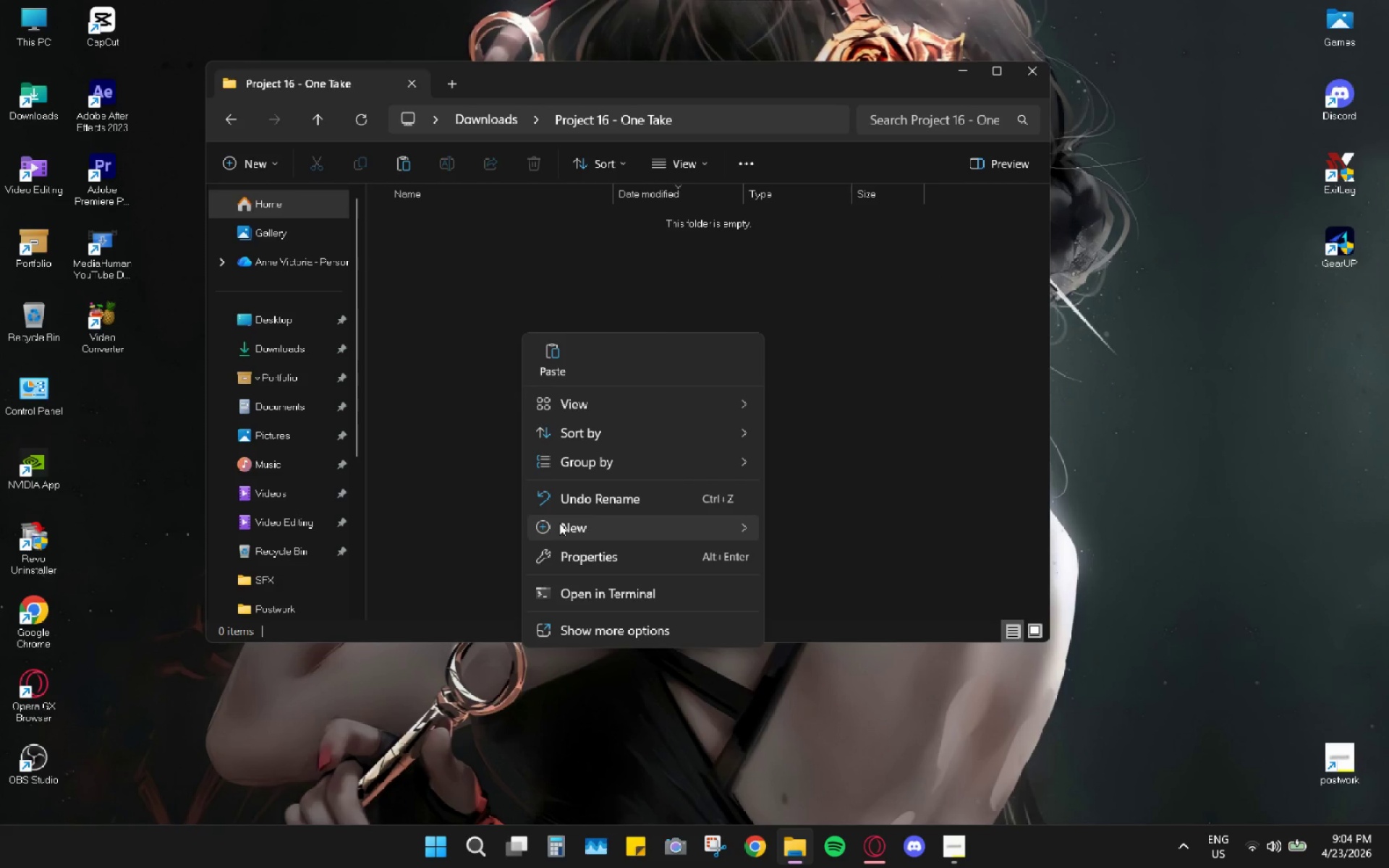 
left_click([564, 534])
 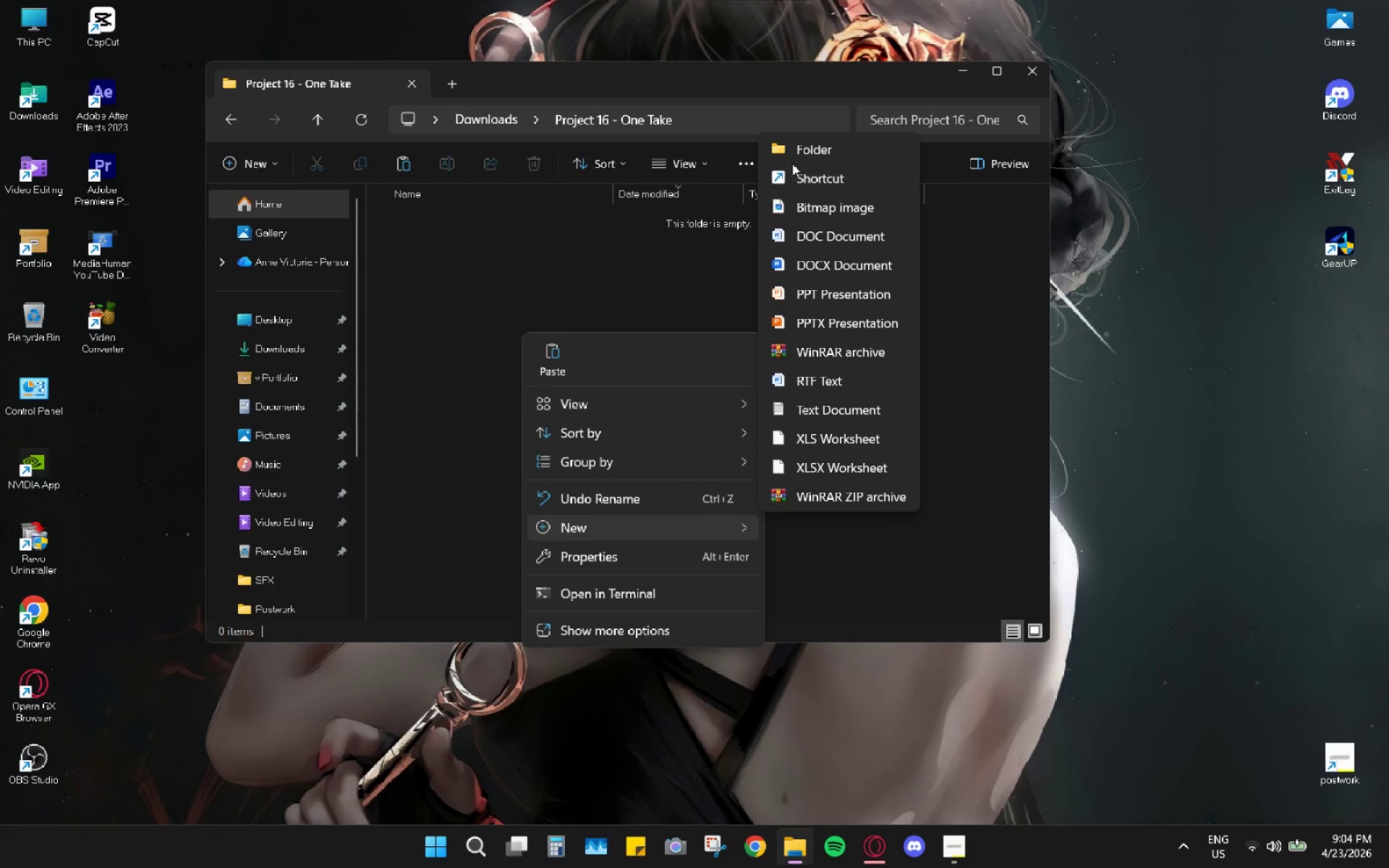 
left_click([797, 158])
 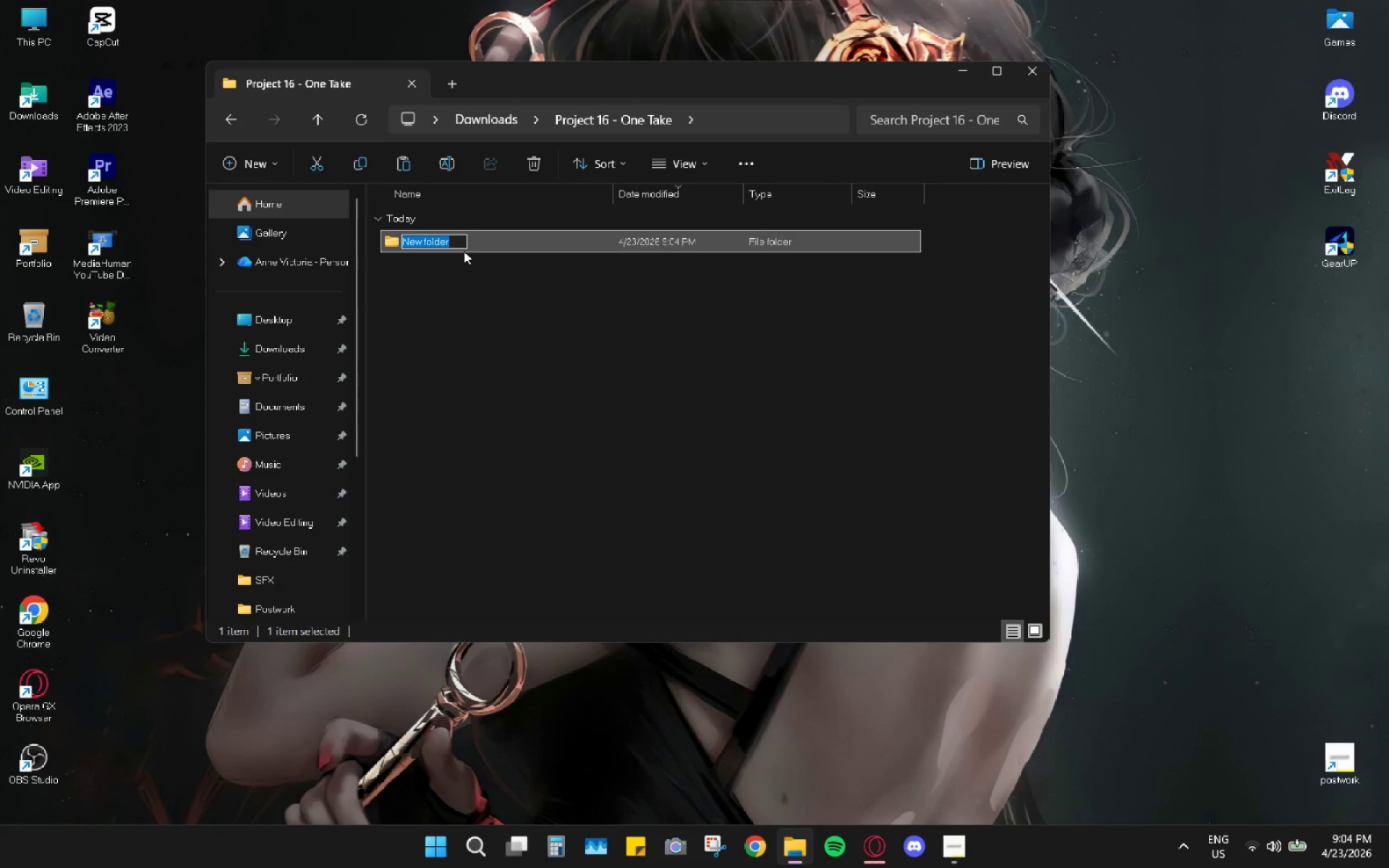 
type(VIDEOS)
 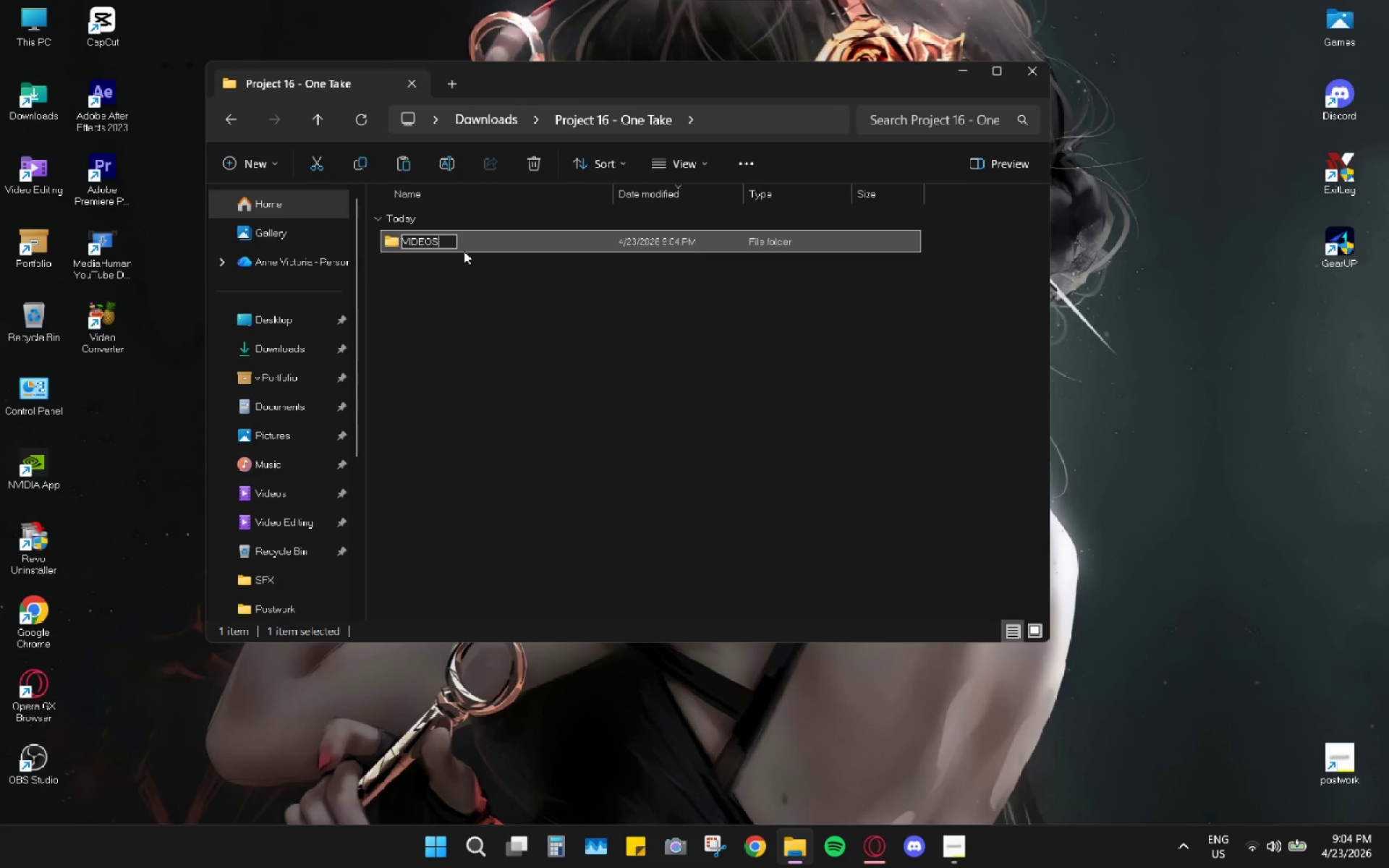 
key(Enter)
 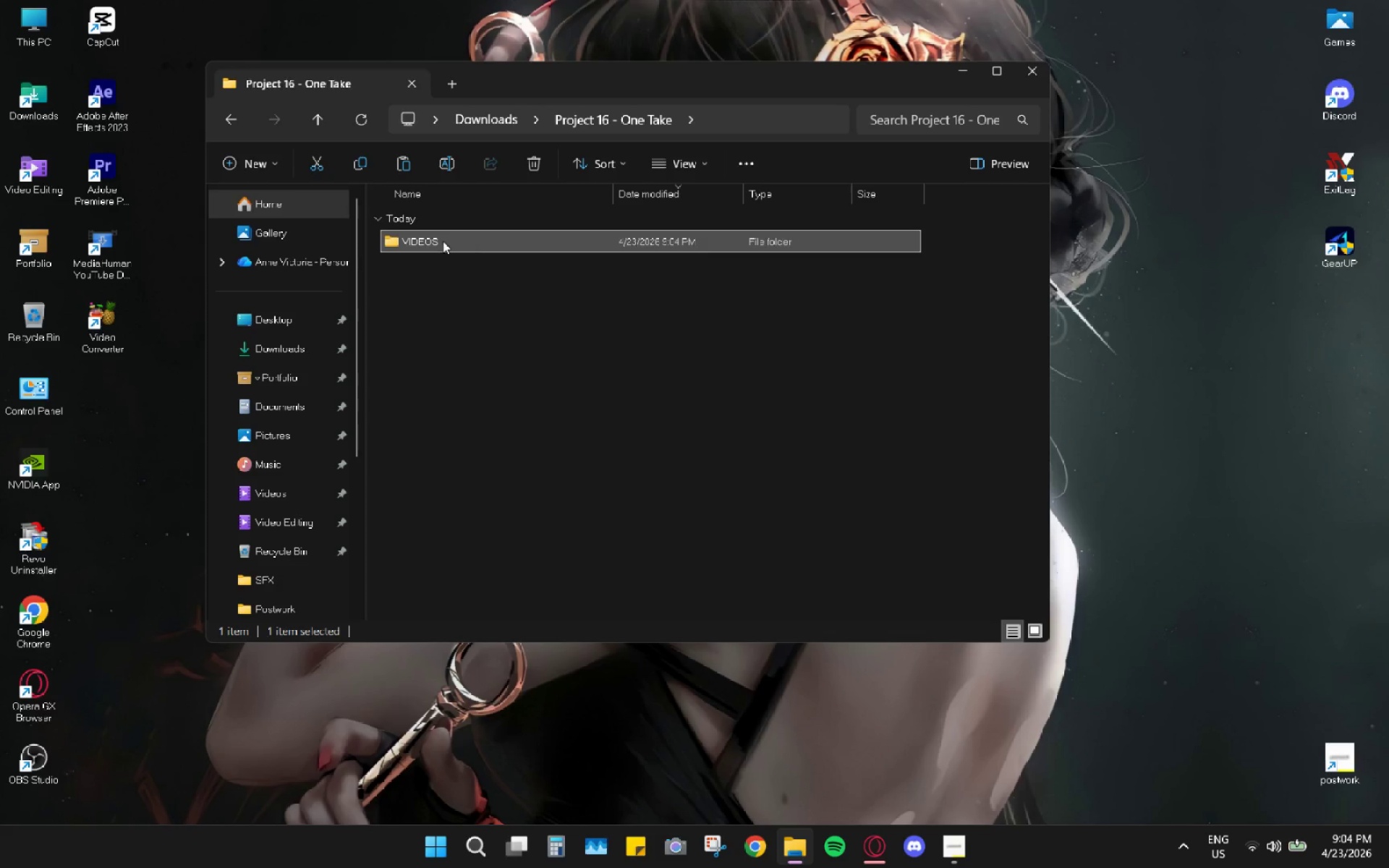 
double_click([433, 240])
 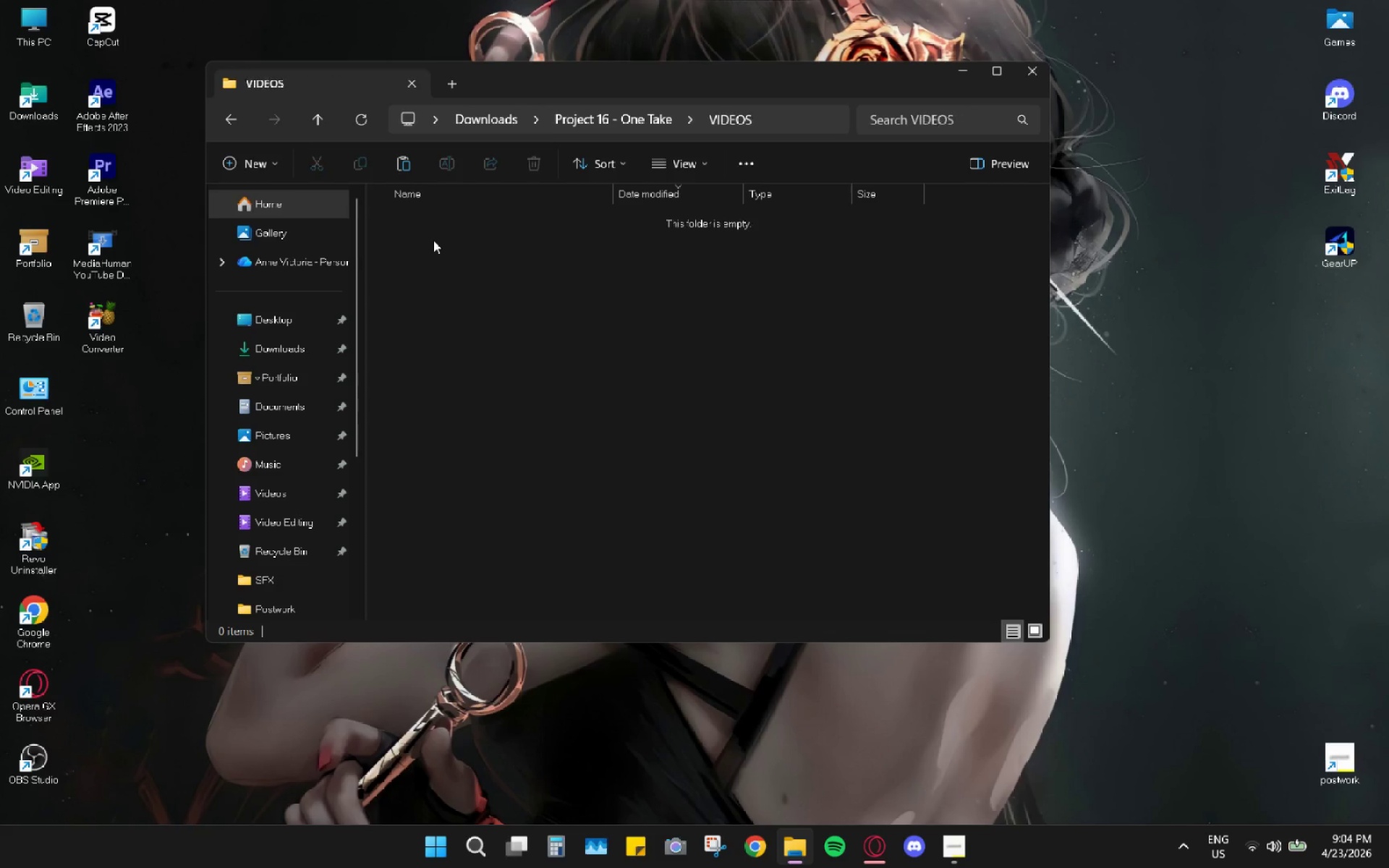 
key(Control+V)
 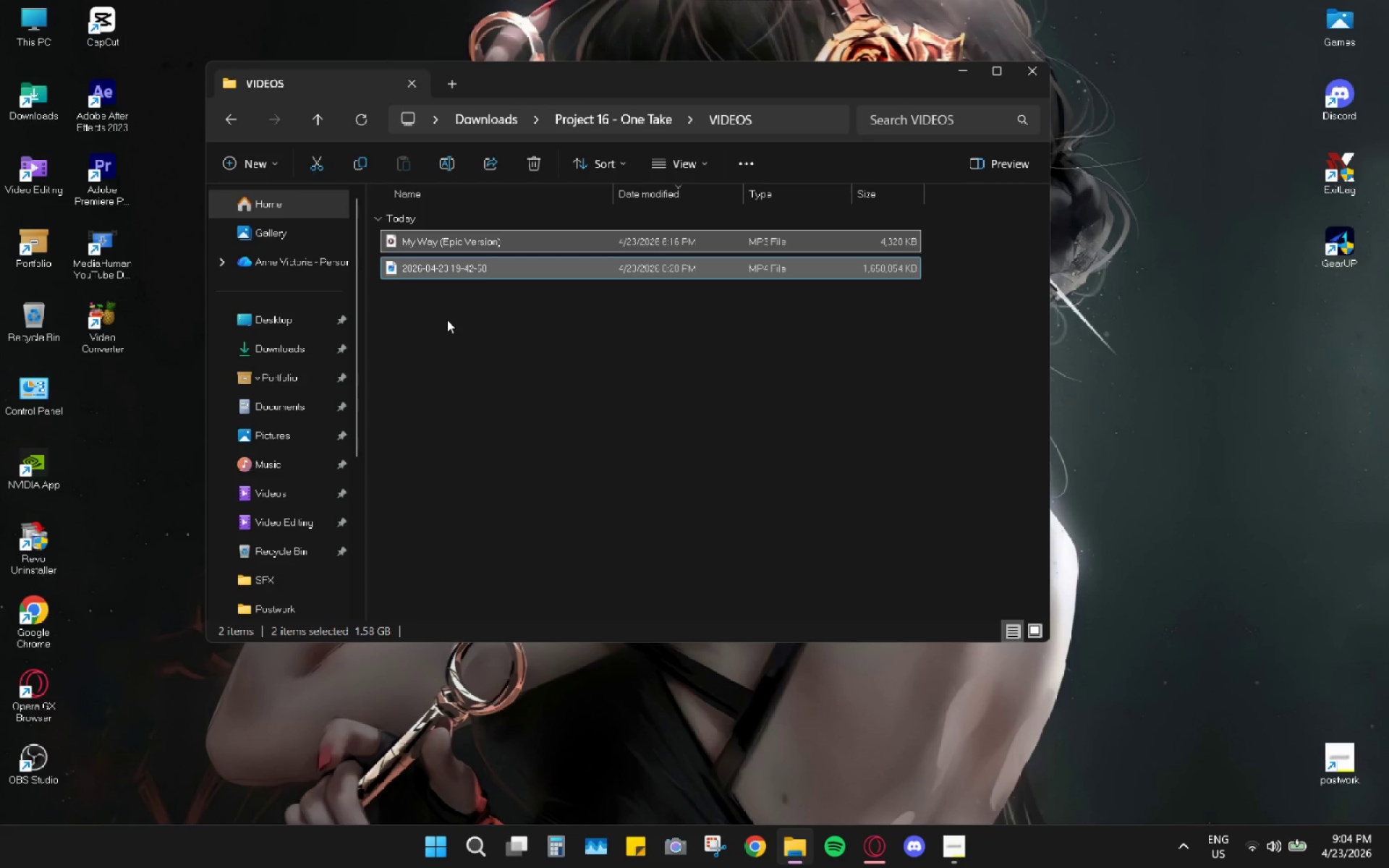 
left_click([447, 320])
 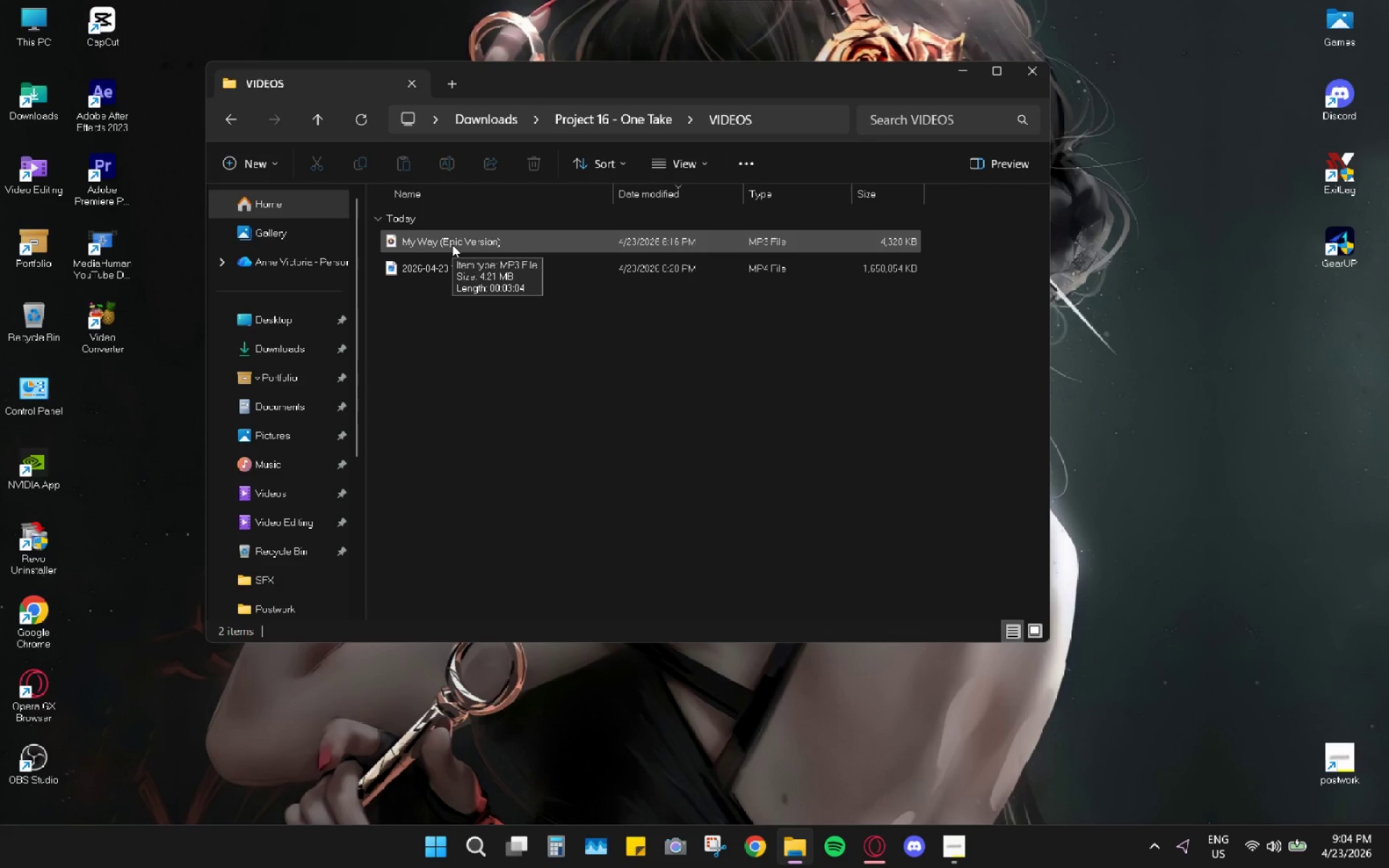 
right_click([441, 251])
 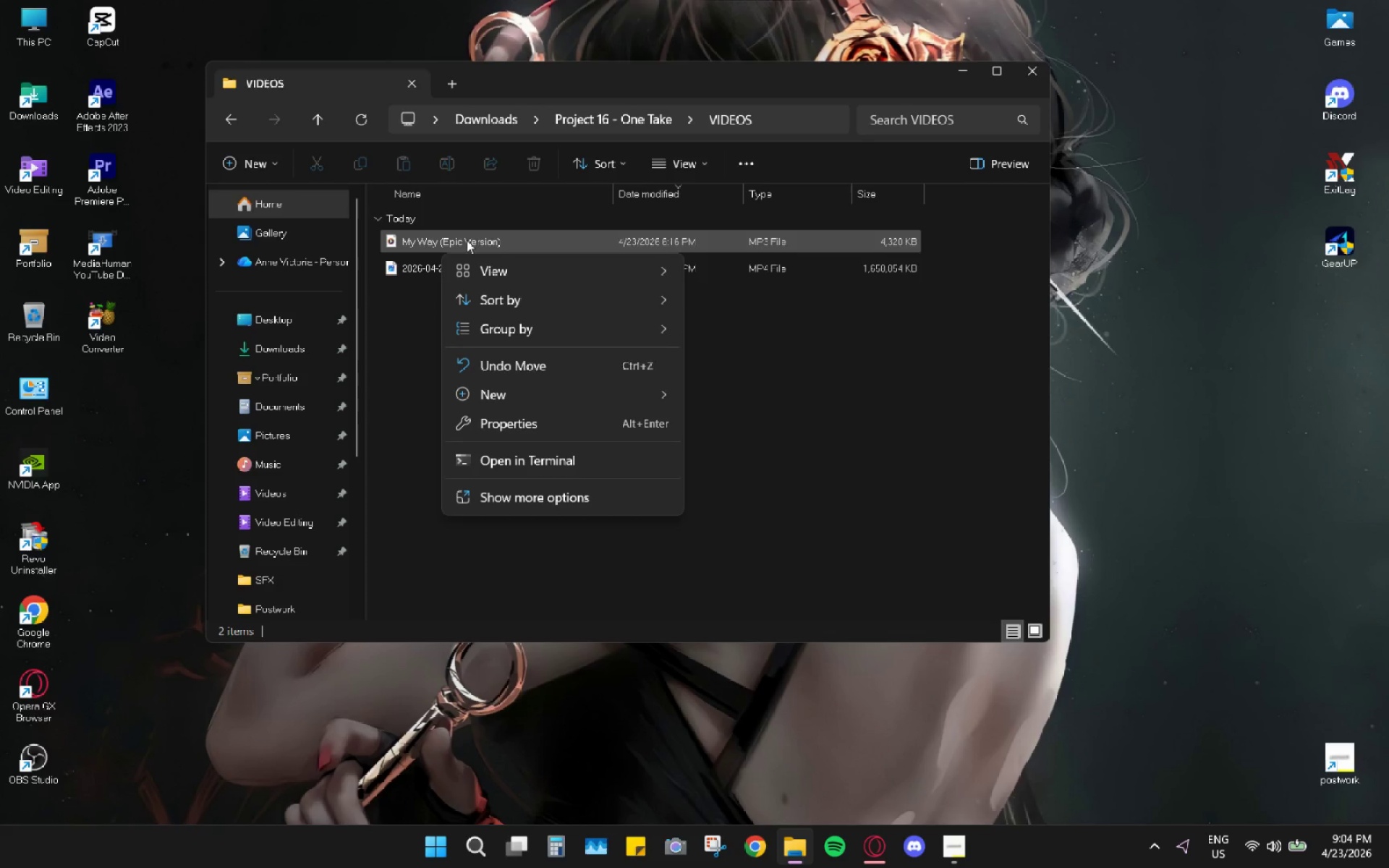 
right_click([451, 231])
 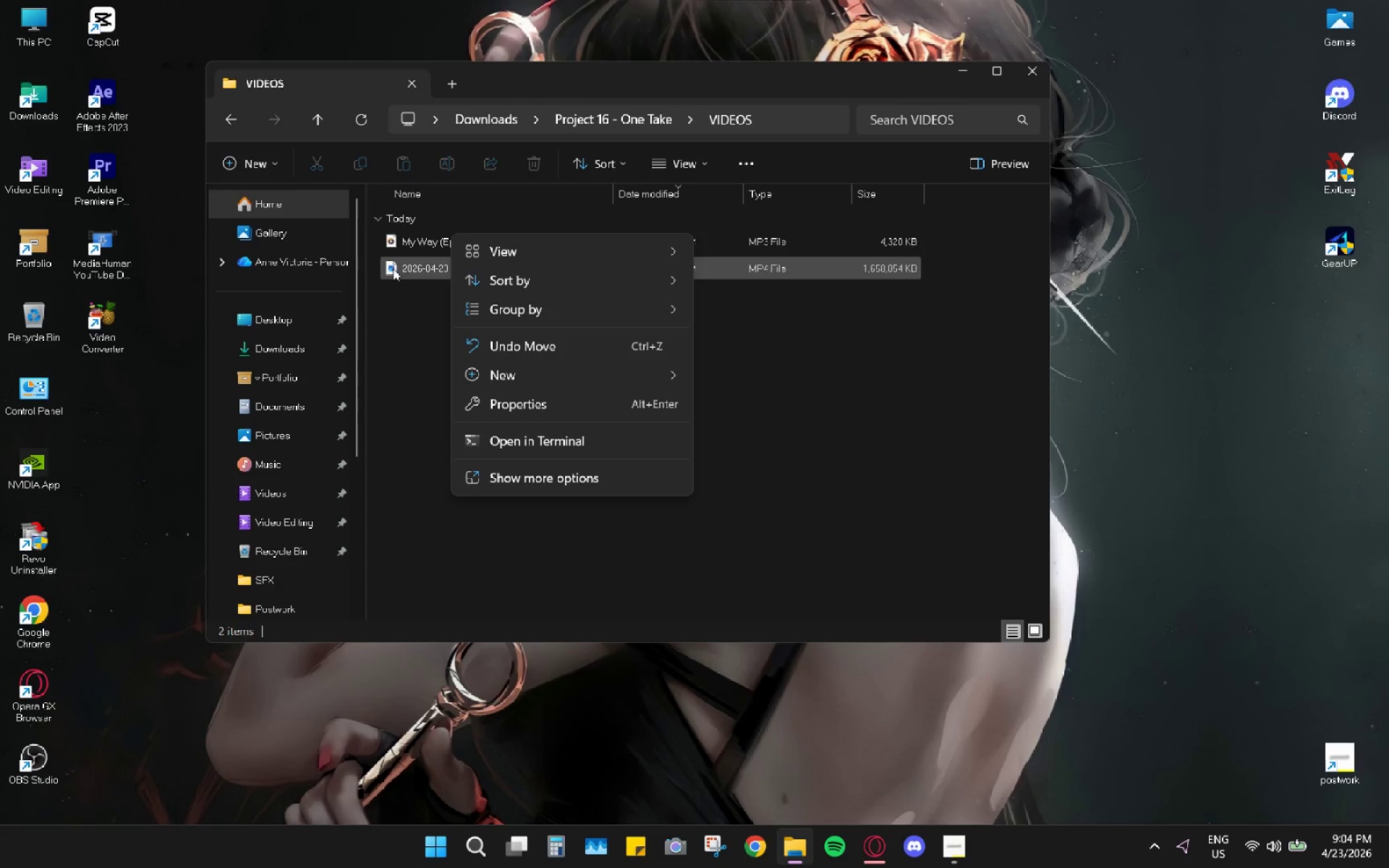 
left_click([391, 242])
 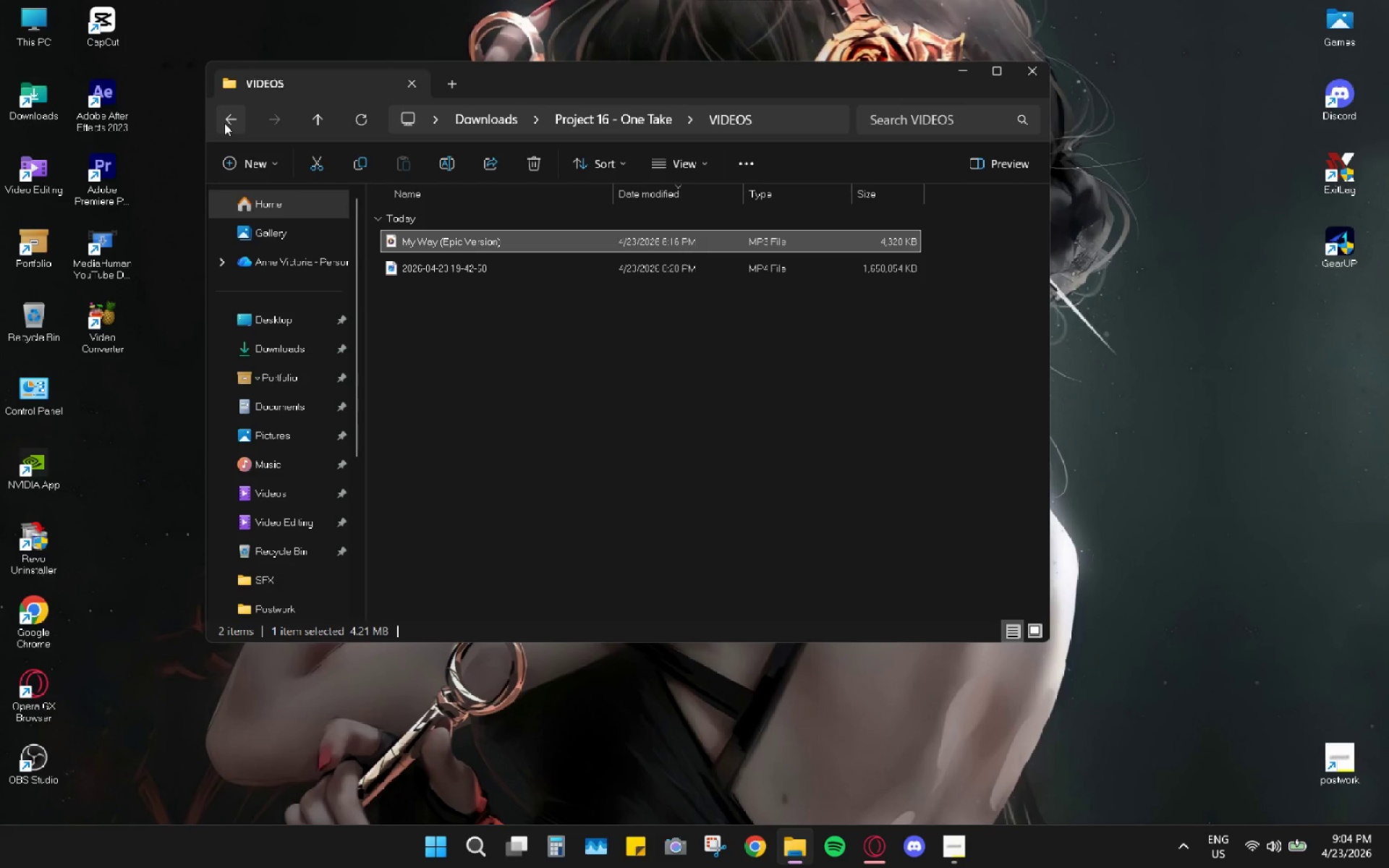 
left_click([224, 123])
 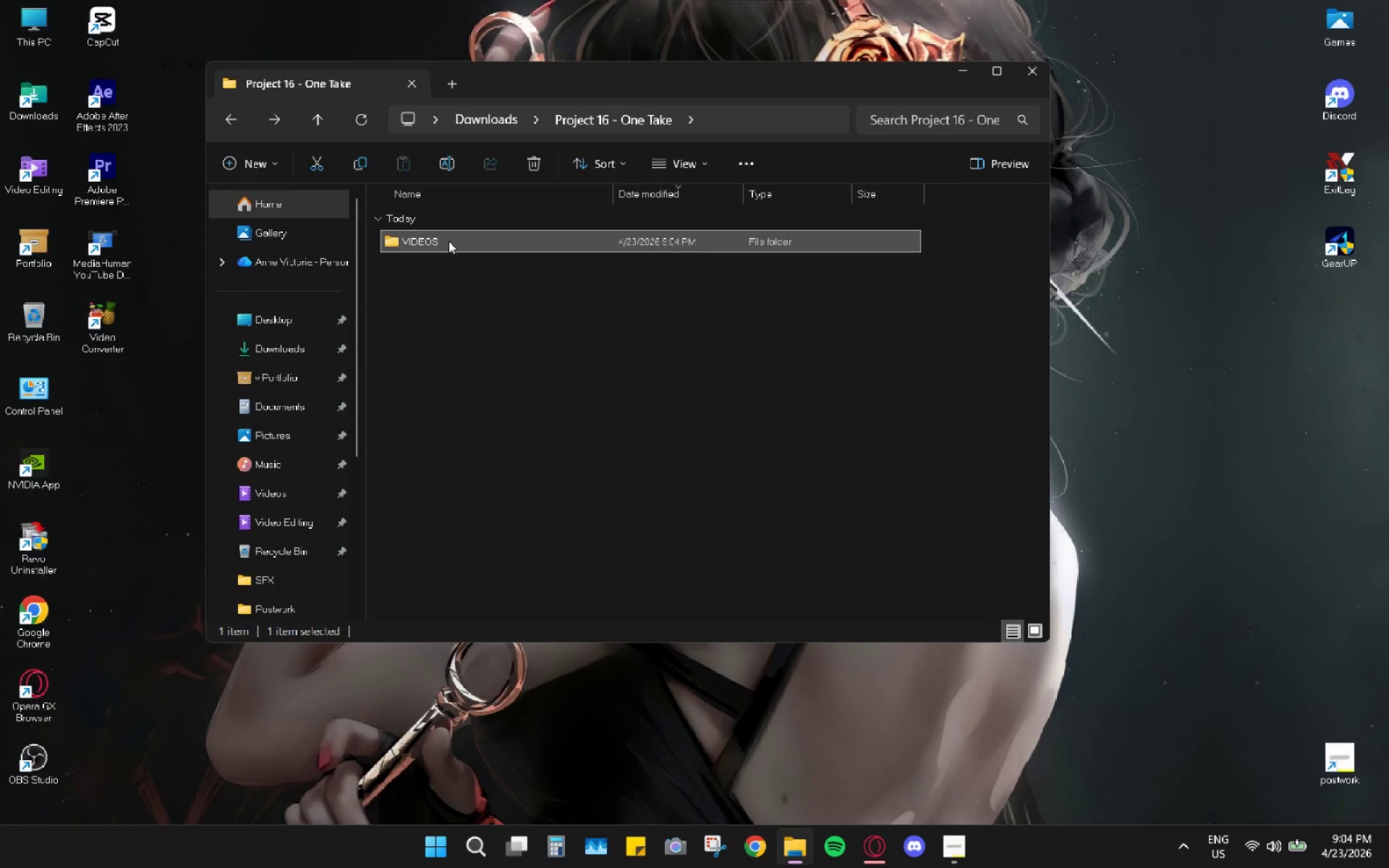 
right_click([449, 241])
 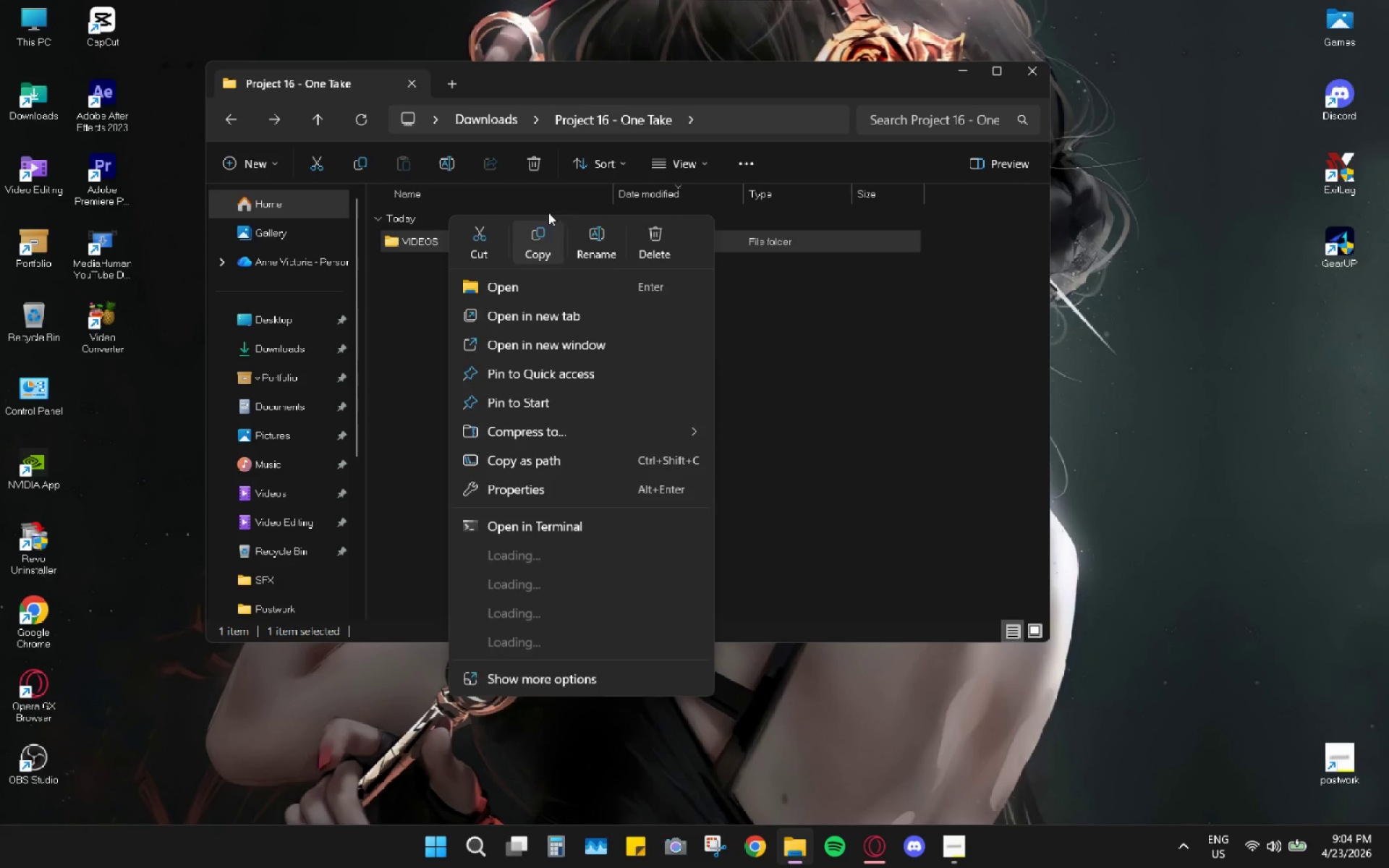 
left_click([598, 252])
 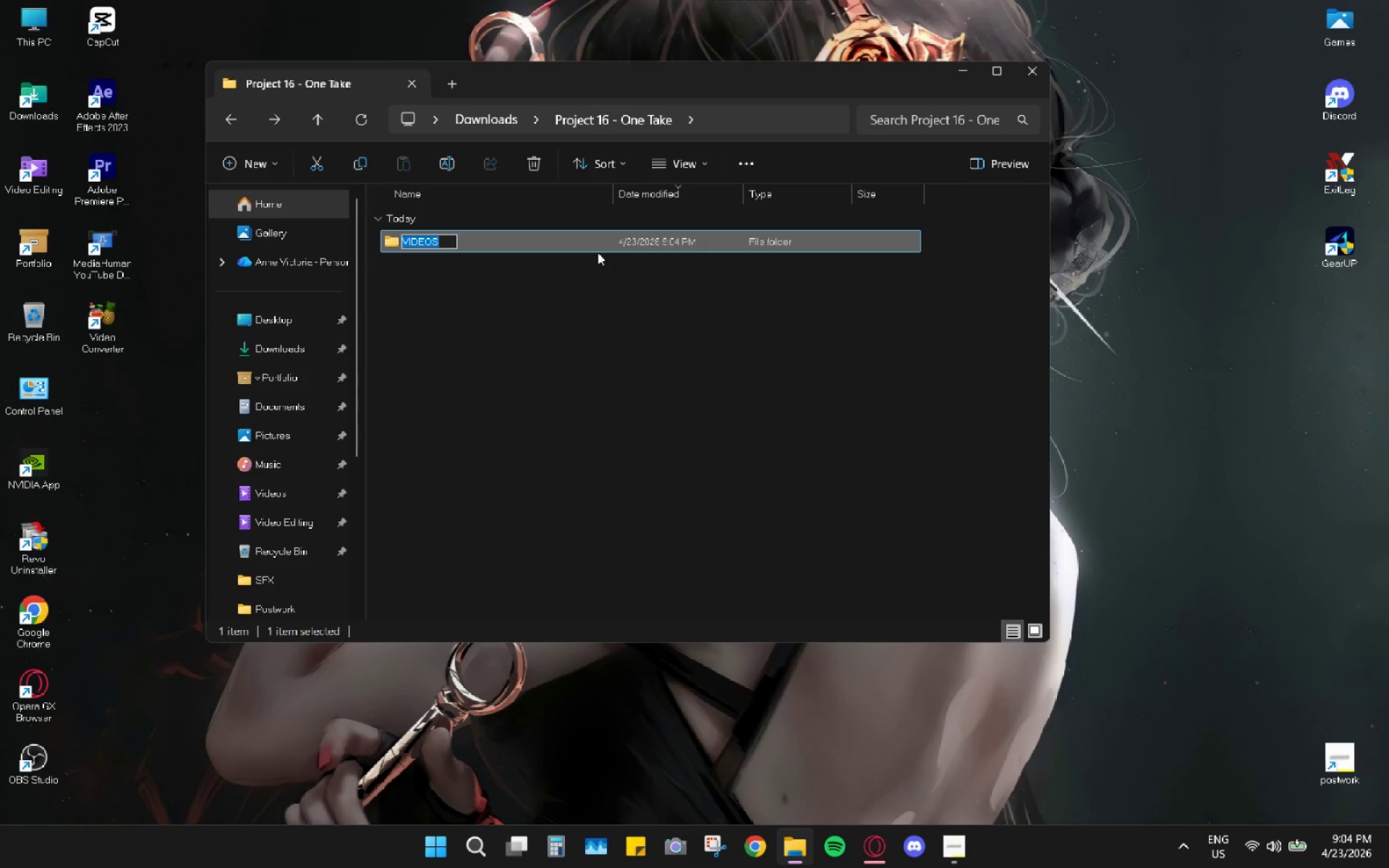 
type(MAIN)
 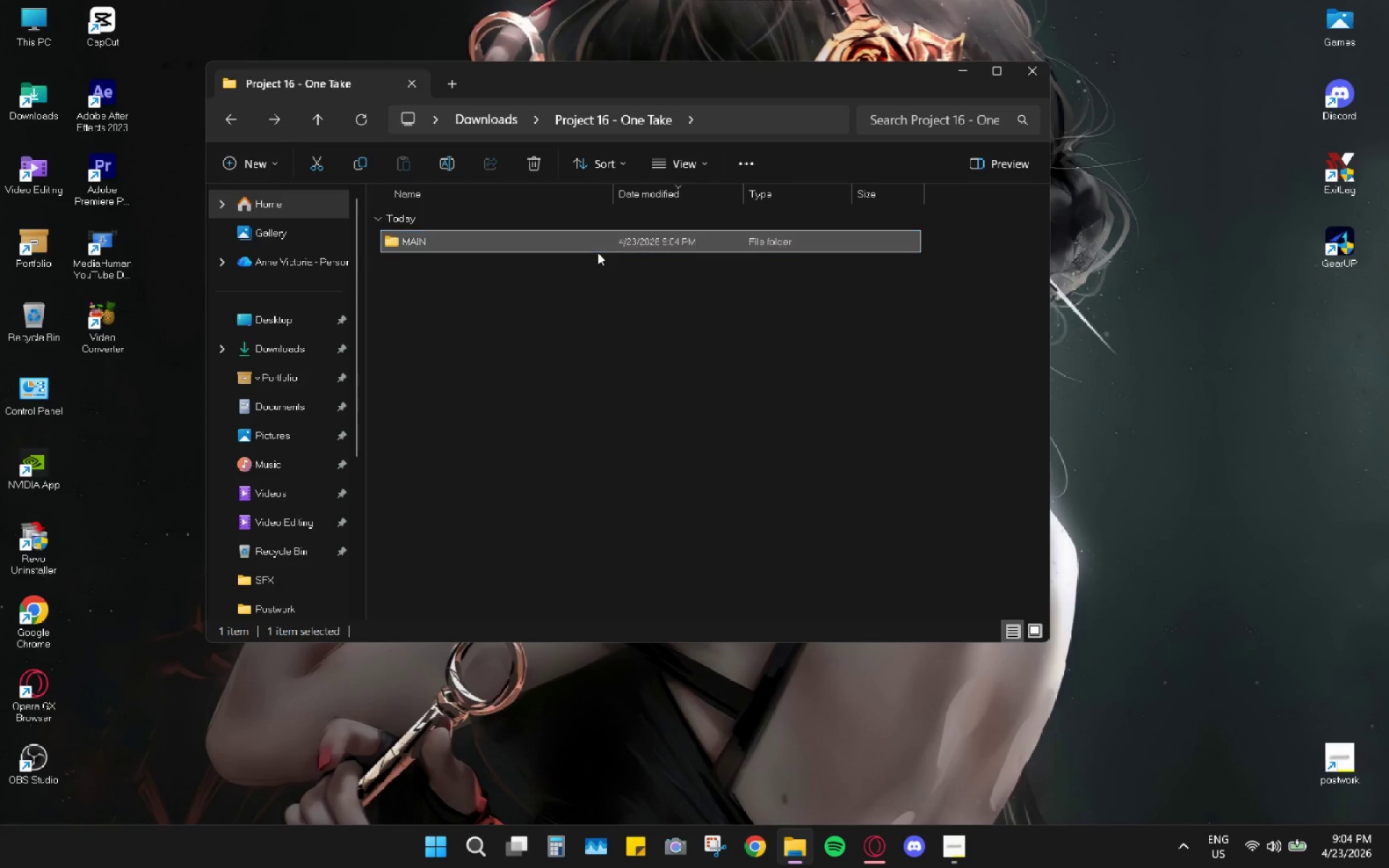 
 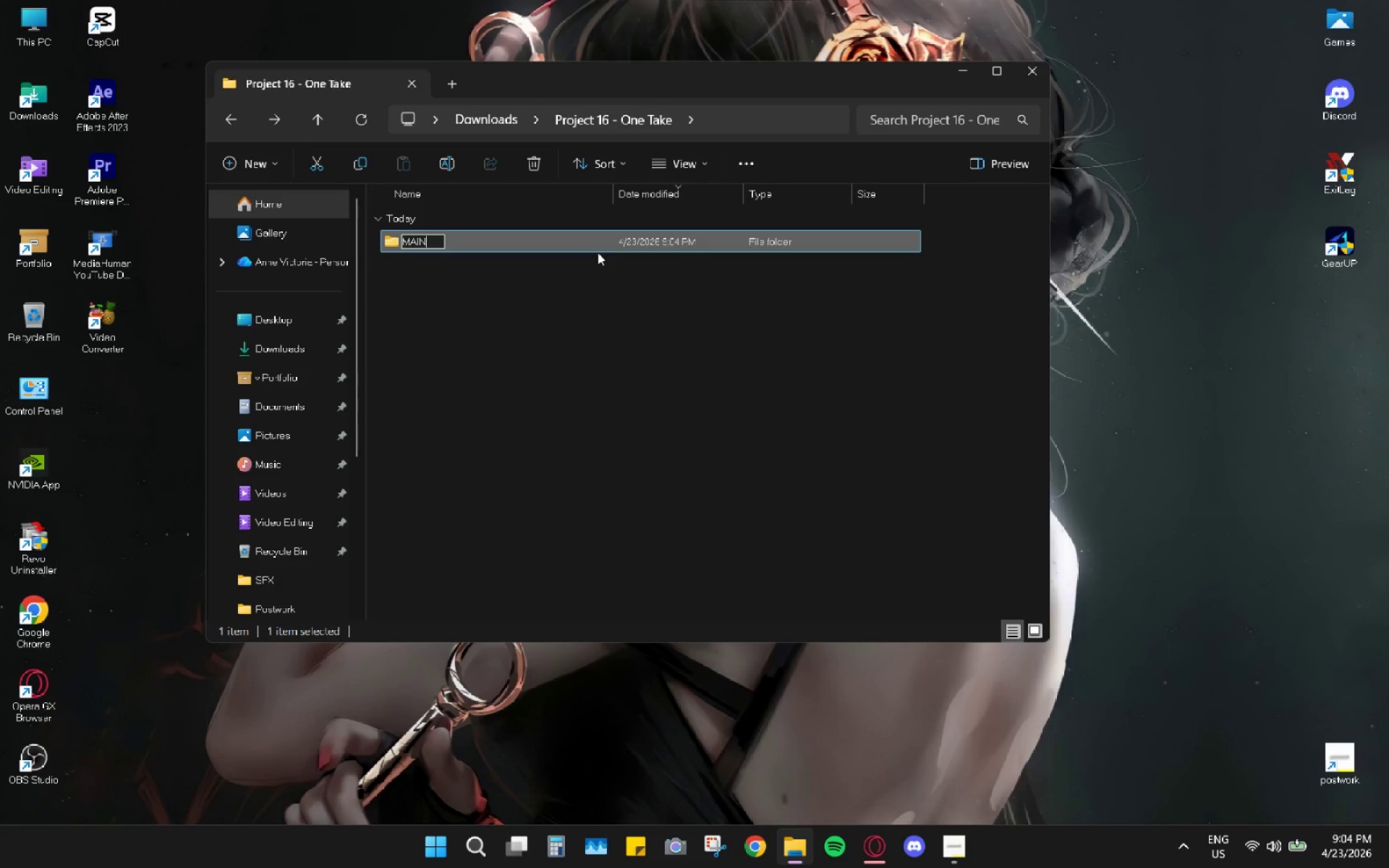 
key(Enter)
 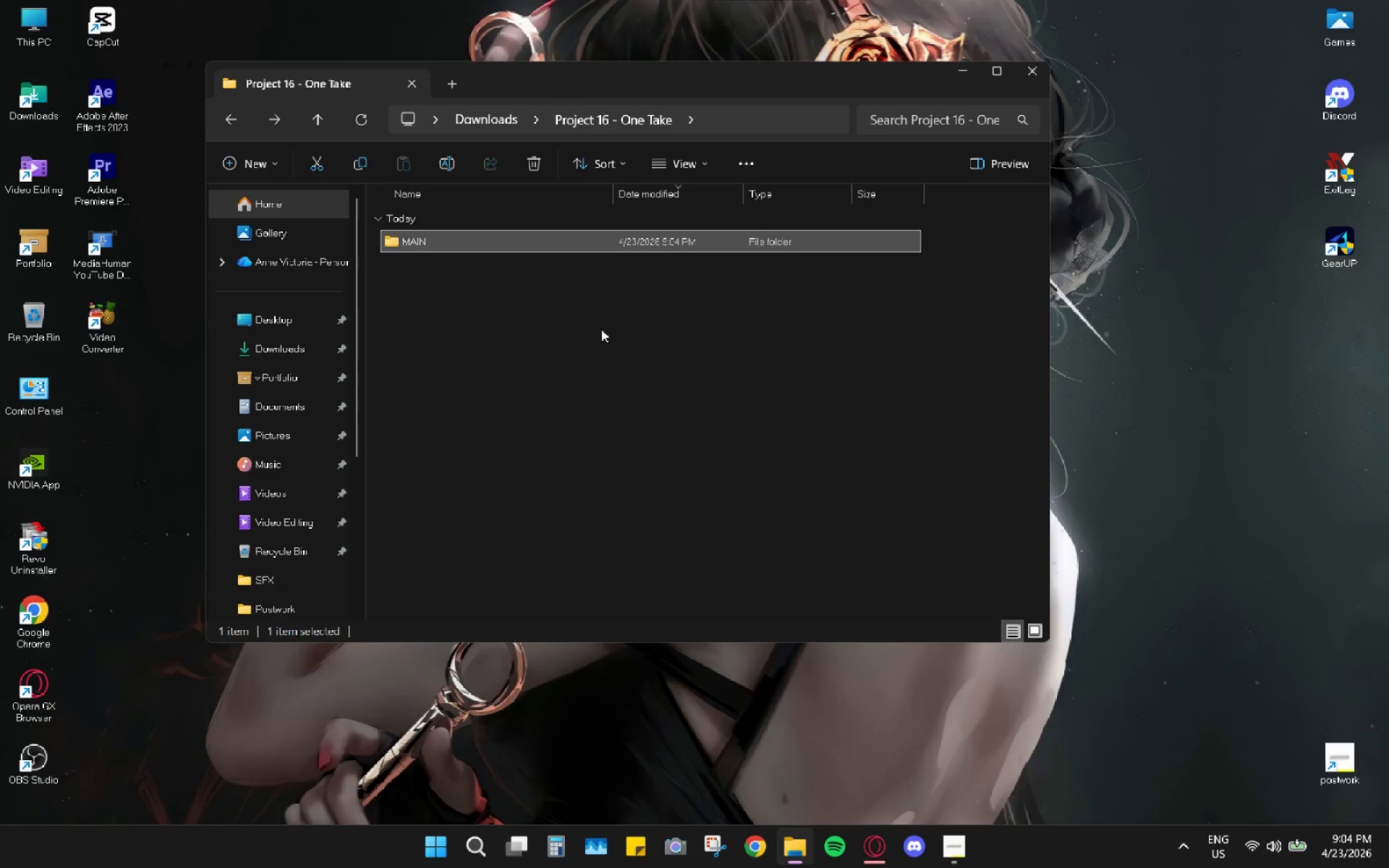 
left_click_drag(start_coordinate=[514, 463], to_coordinate=[518, 462])
 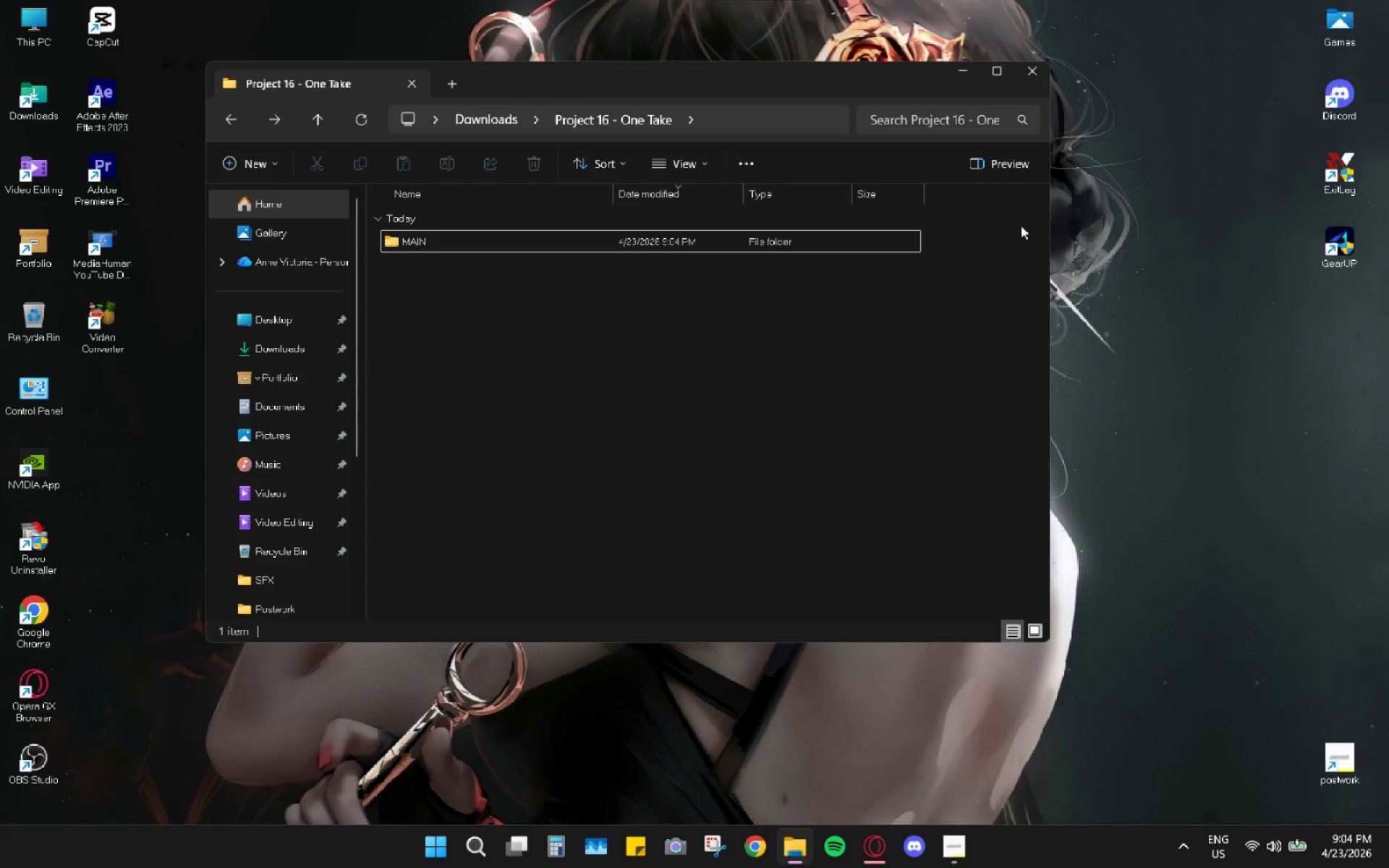 
left_click([1040, 71])
 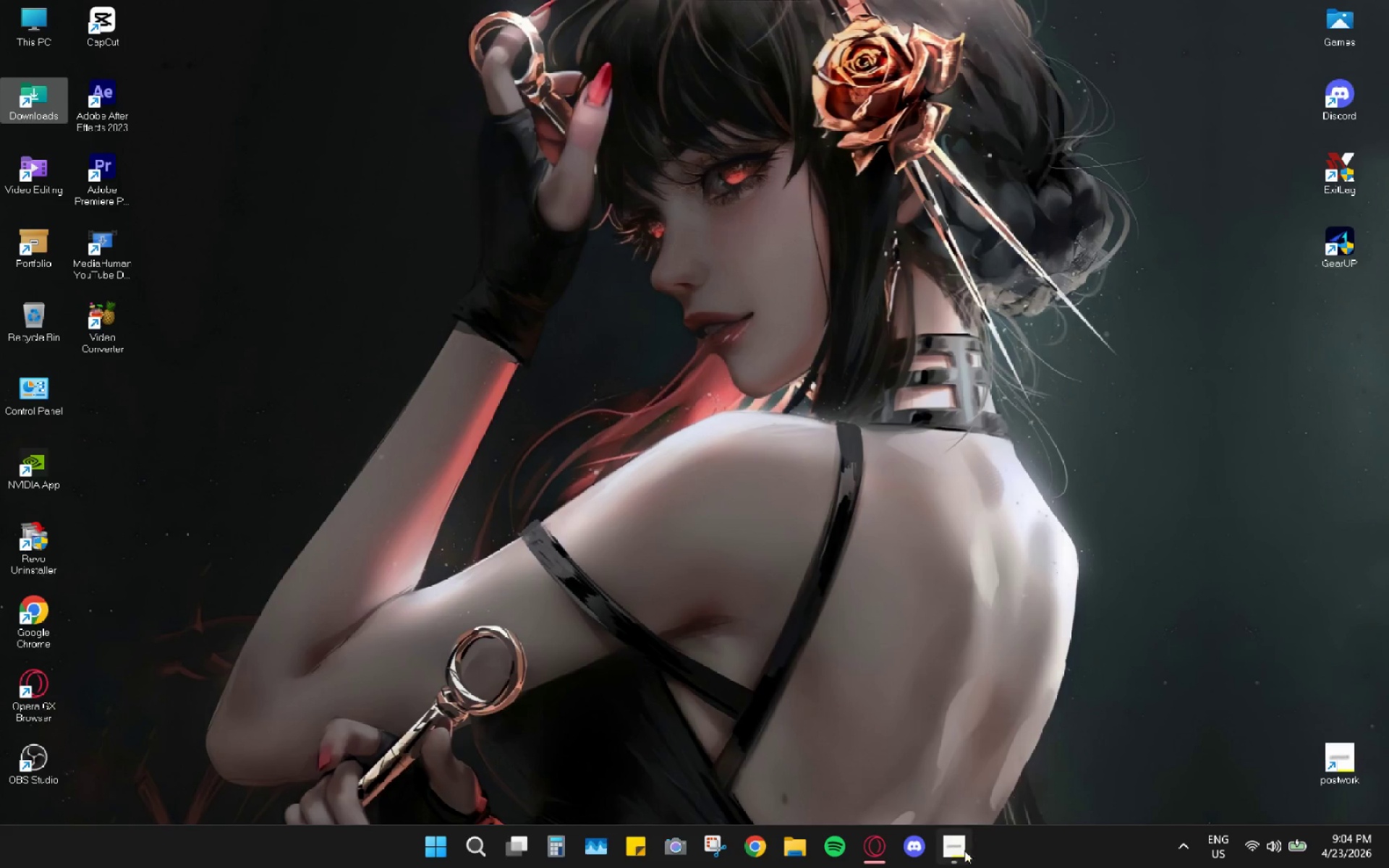 
left_click([960, 854])